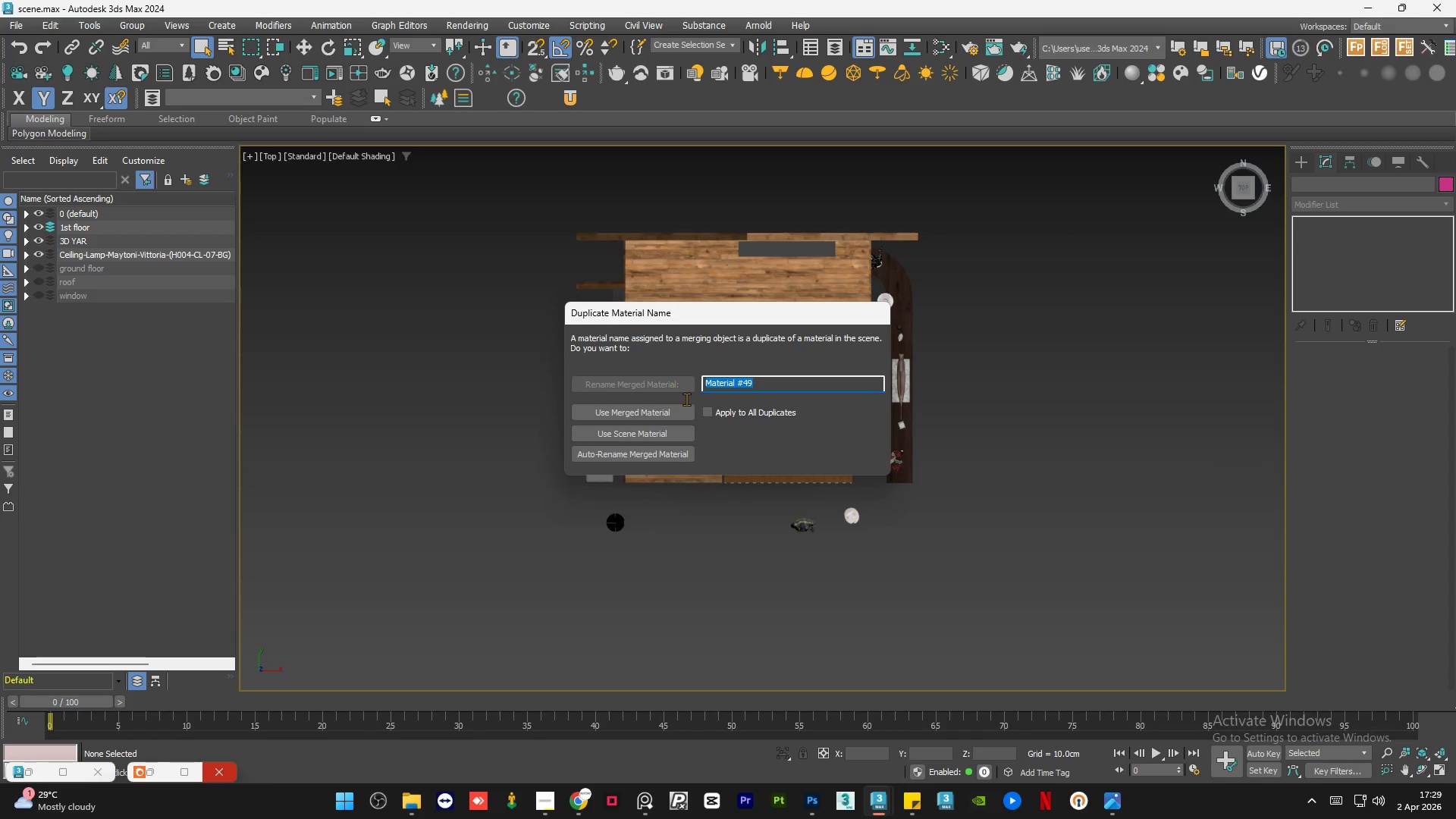 
left_click([711, 412])
 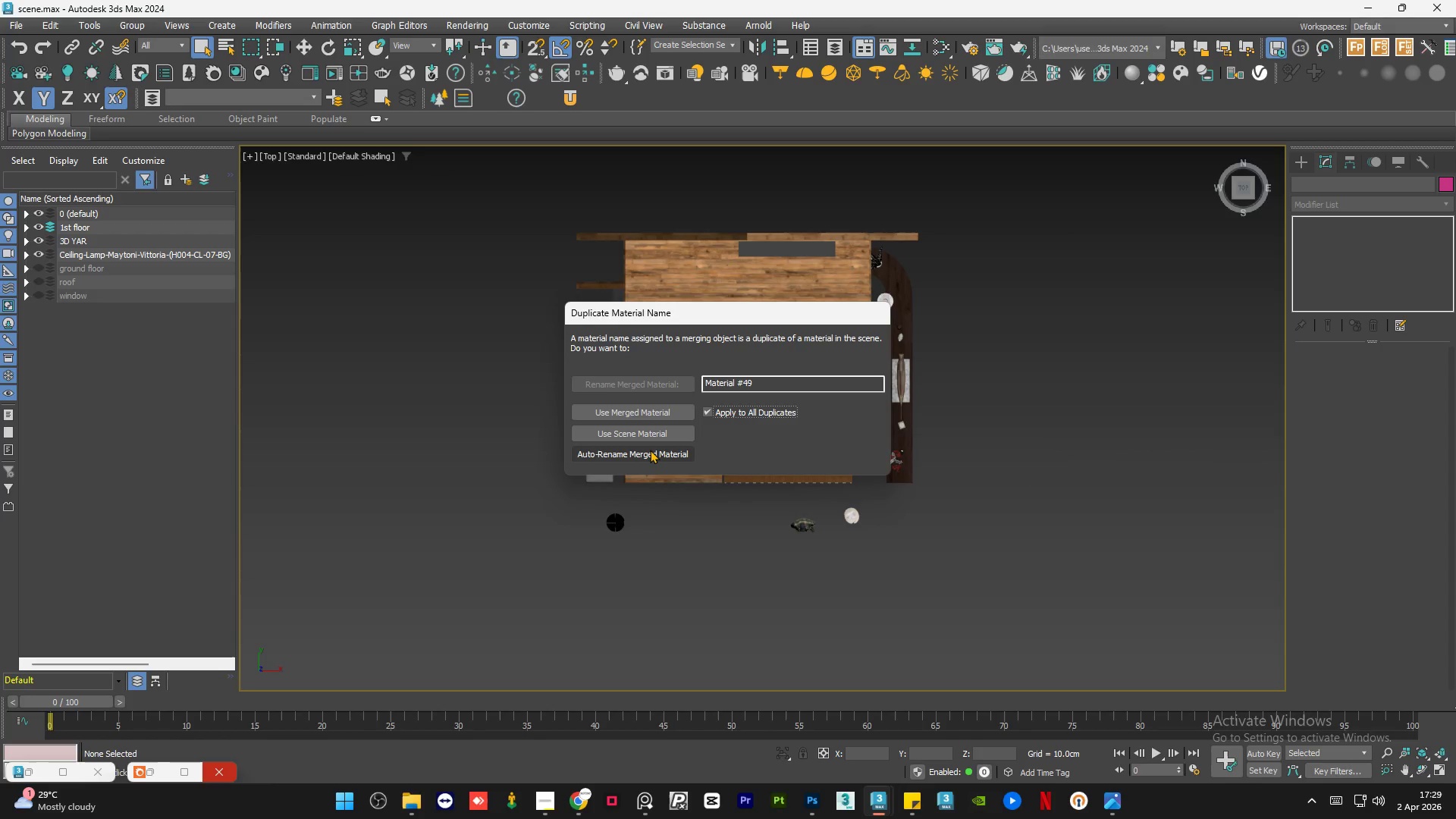 
left_click([650, 450])
 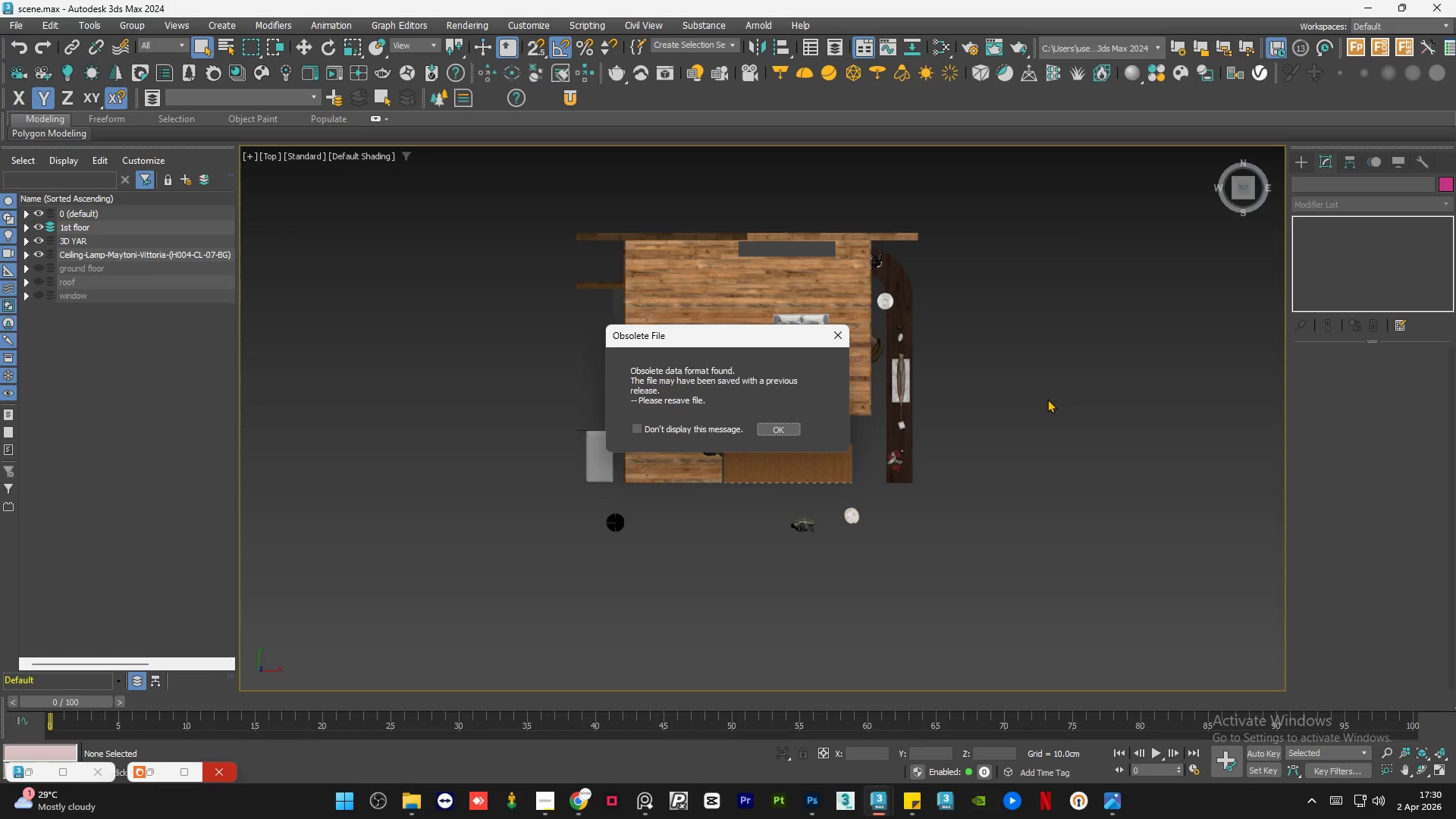 
wait(10.33)
 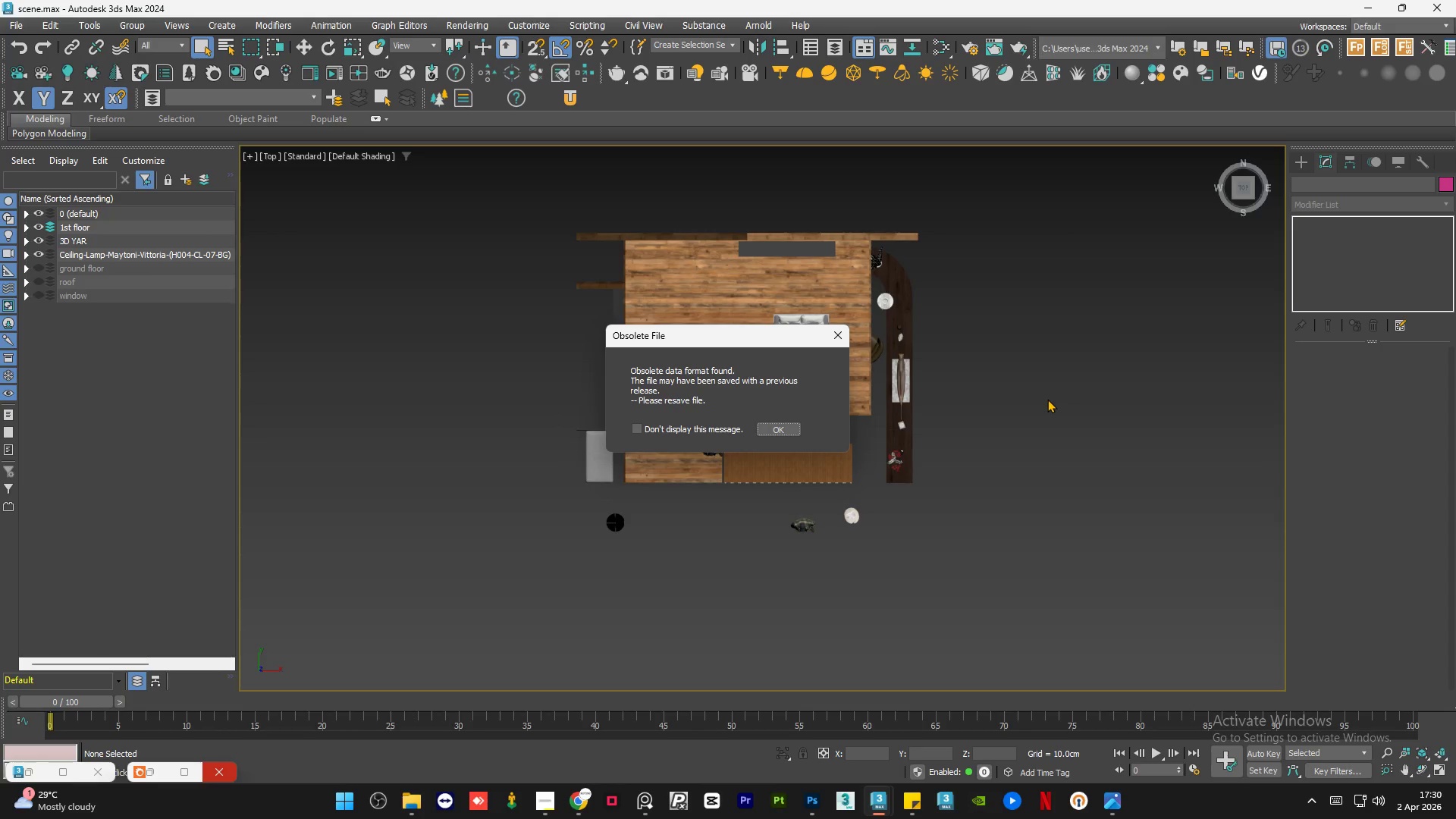 
left_click([782, 427])
 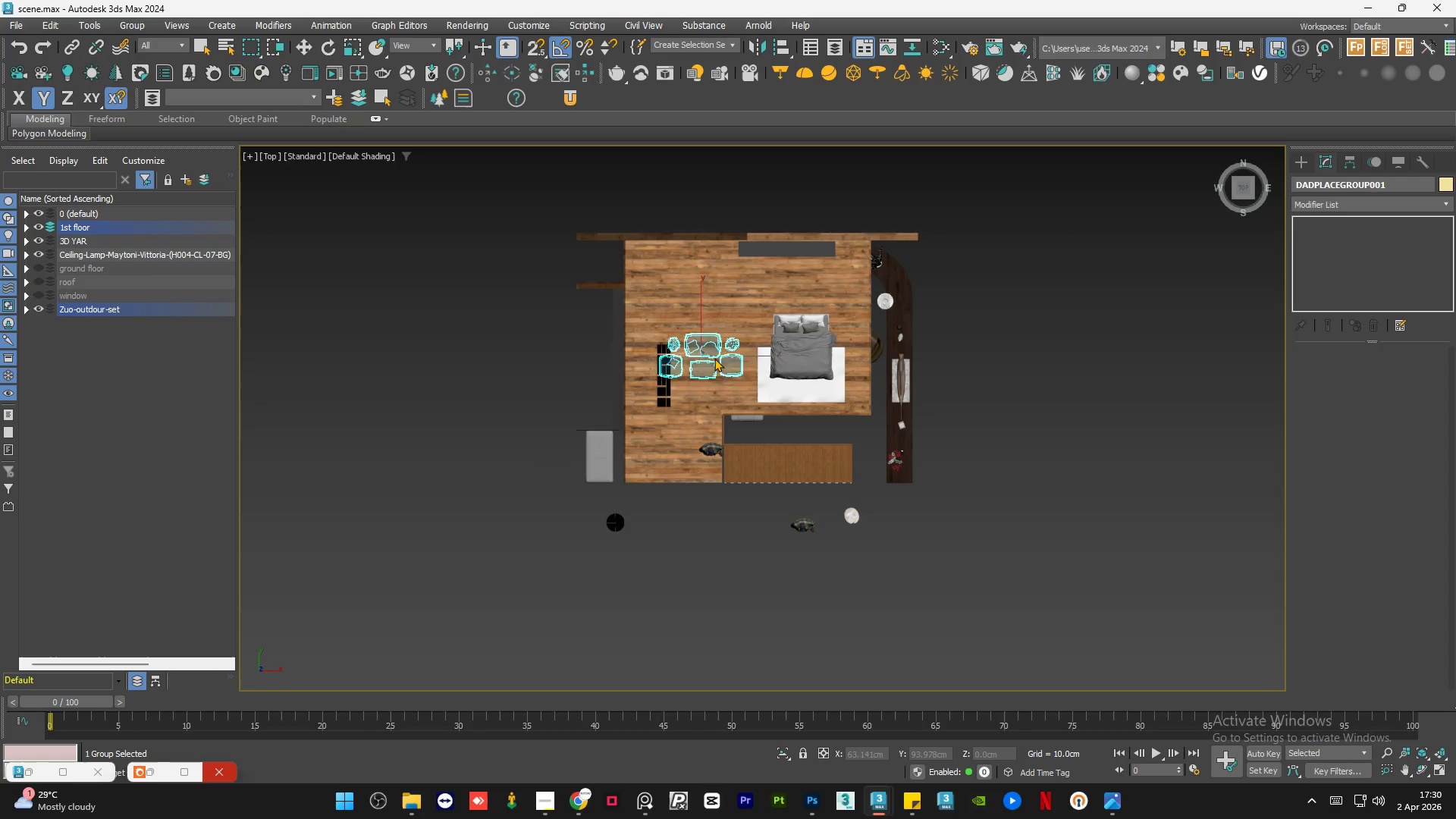 
left_click([1005, 364])
 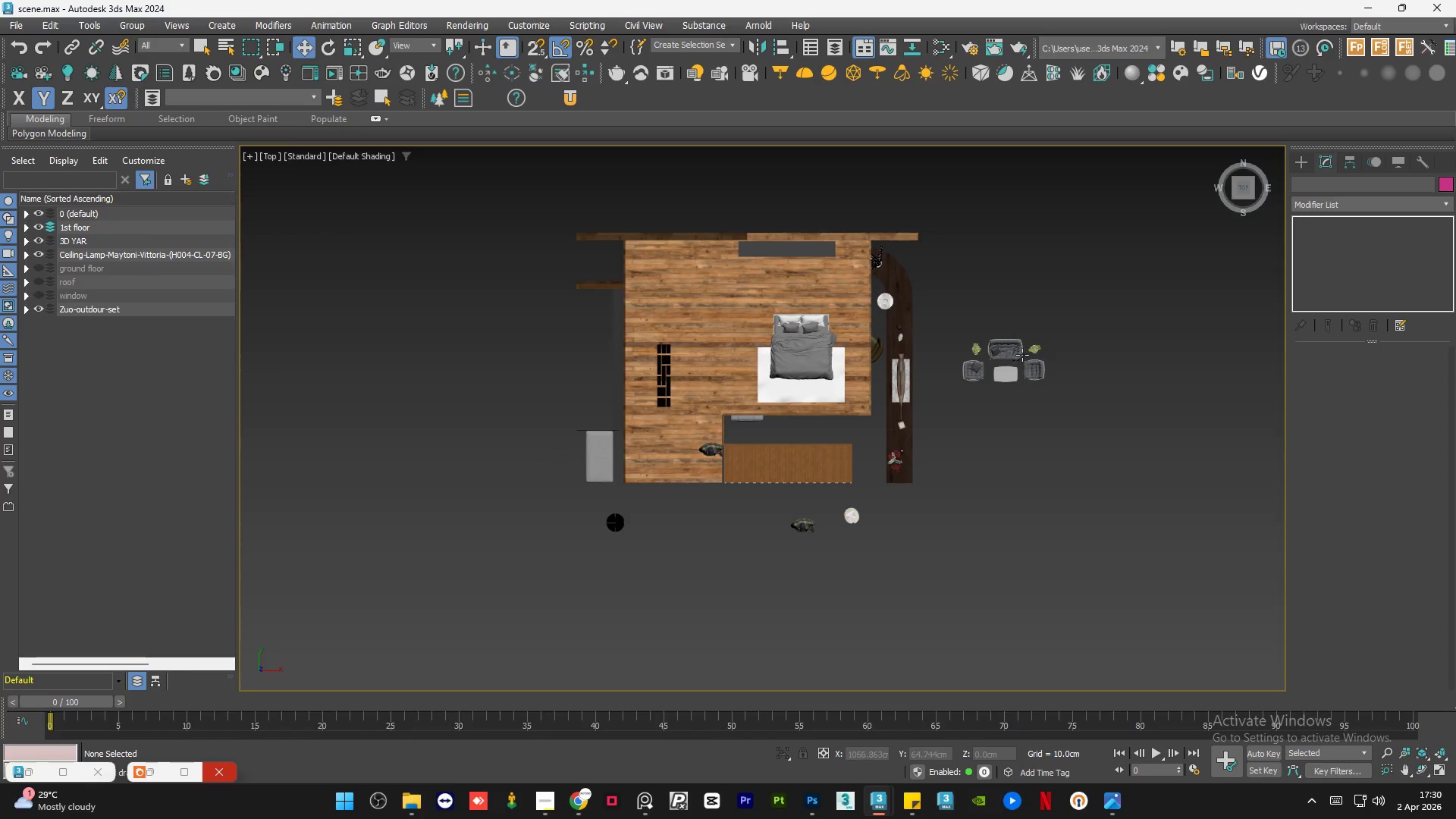 
left_click([1031, 347])
 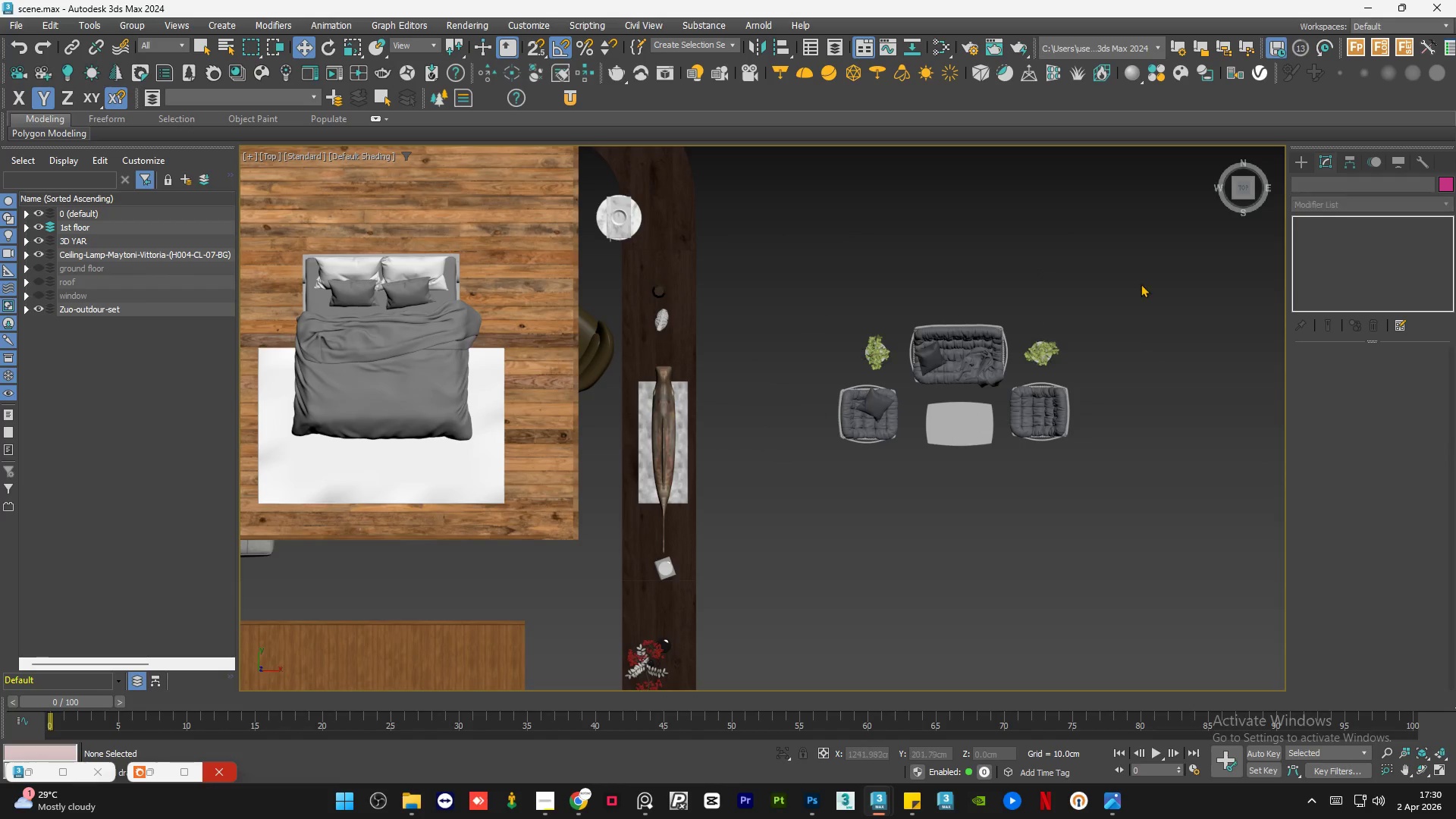 
scroll: coordinate [1031, 347], scroll_direction: up, amount: 4.0
 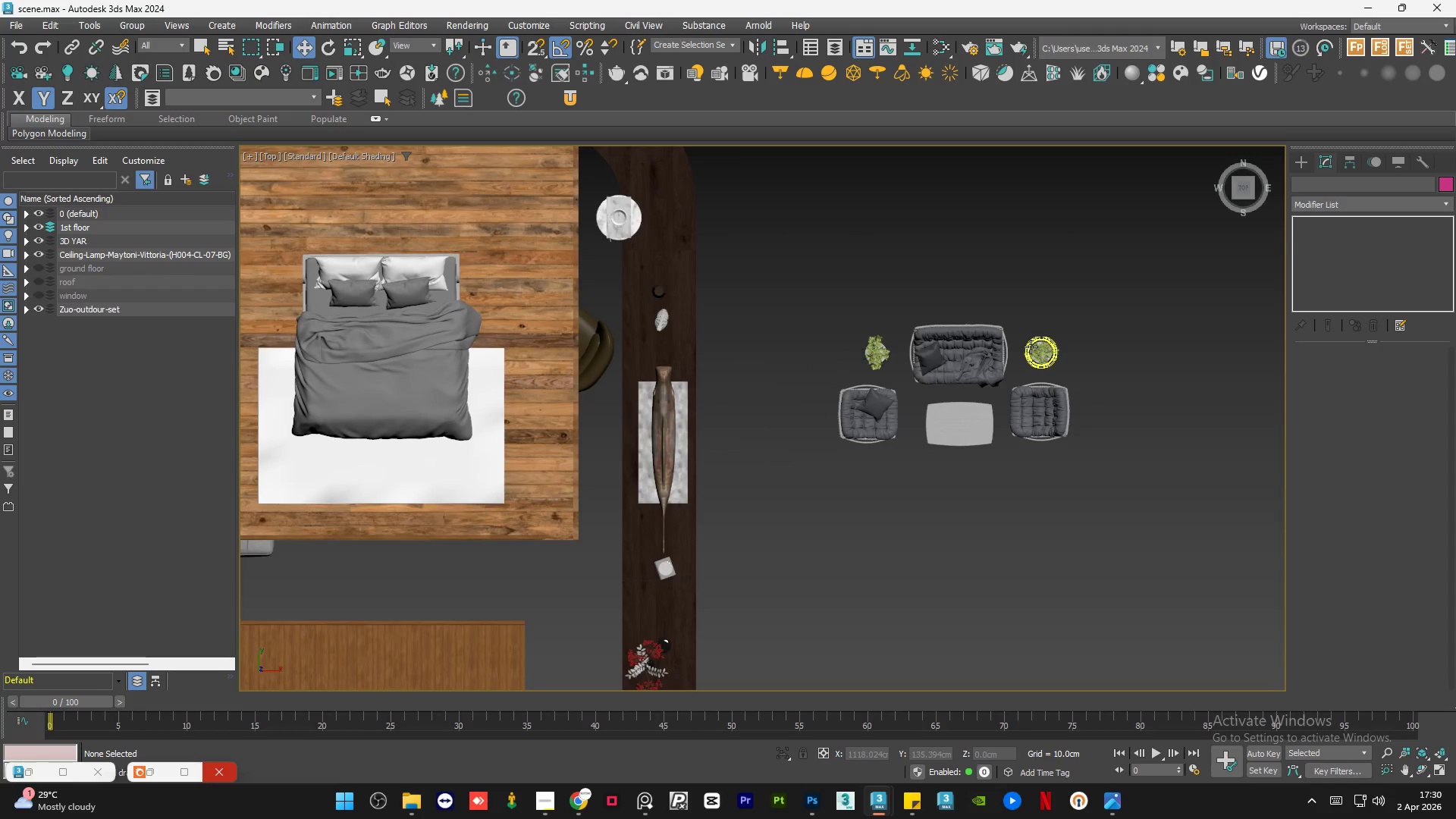 
left_click([975, 328])
 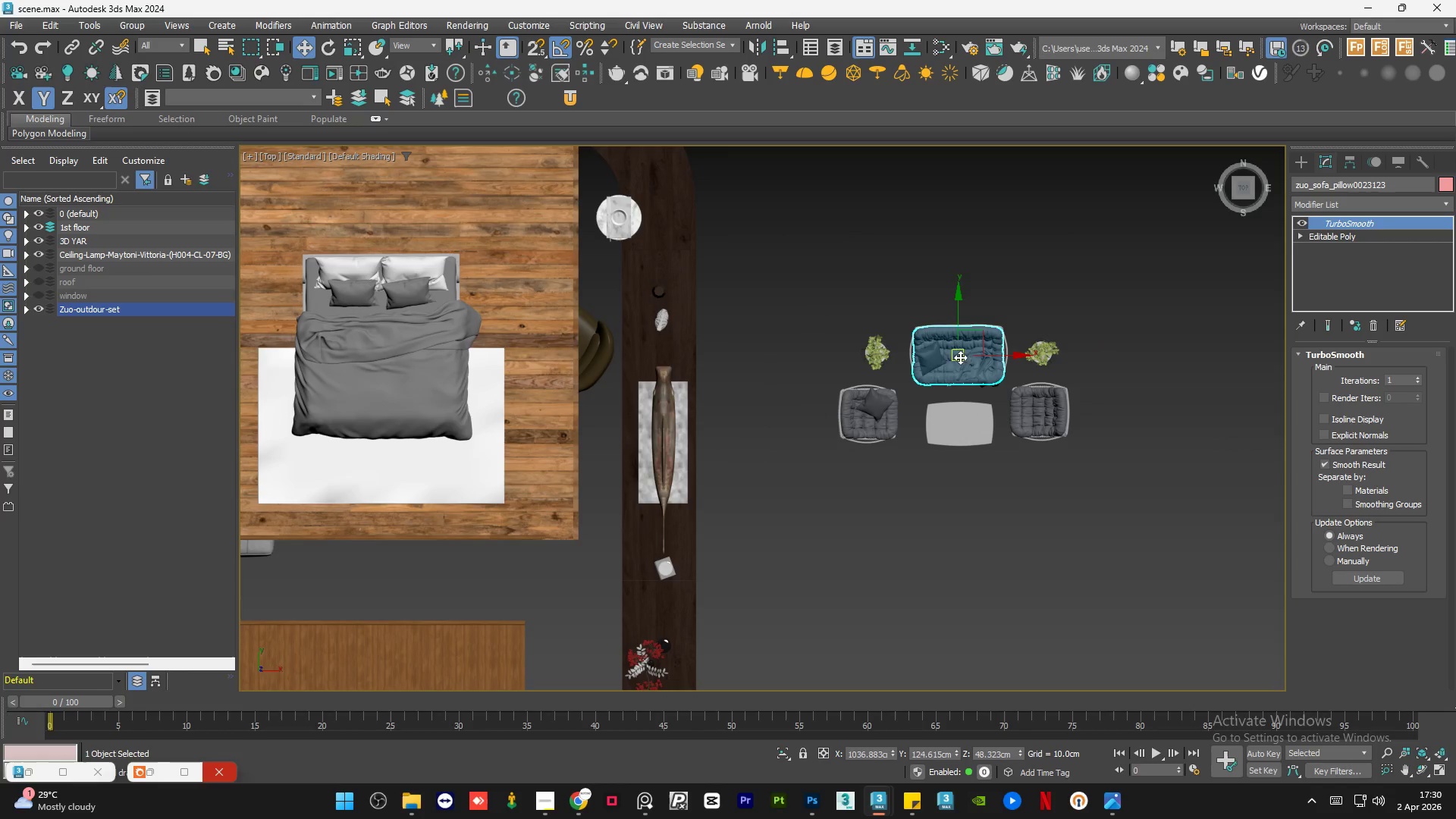 
scroll: coordinate [907, 362], scroll_direction: up, amount: 5.0
 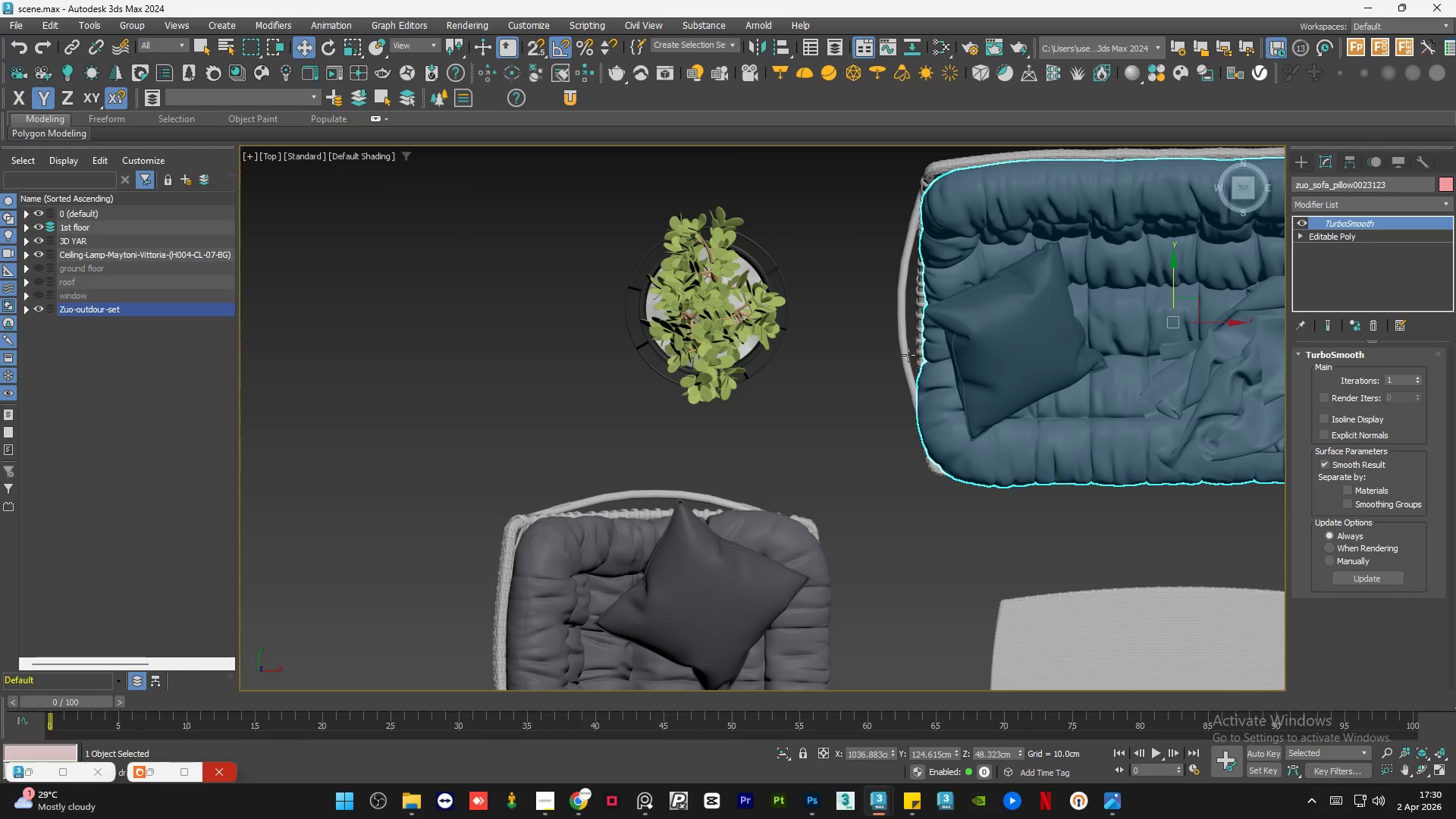 
hold_key(key=ControlLeft, duration=0.41)
left_click([908, 356])
 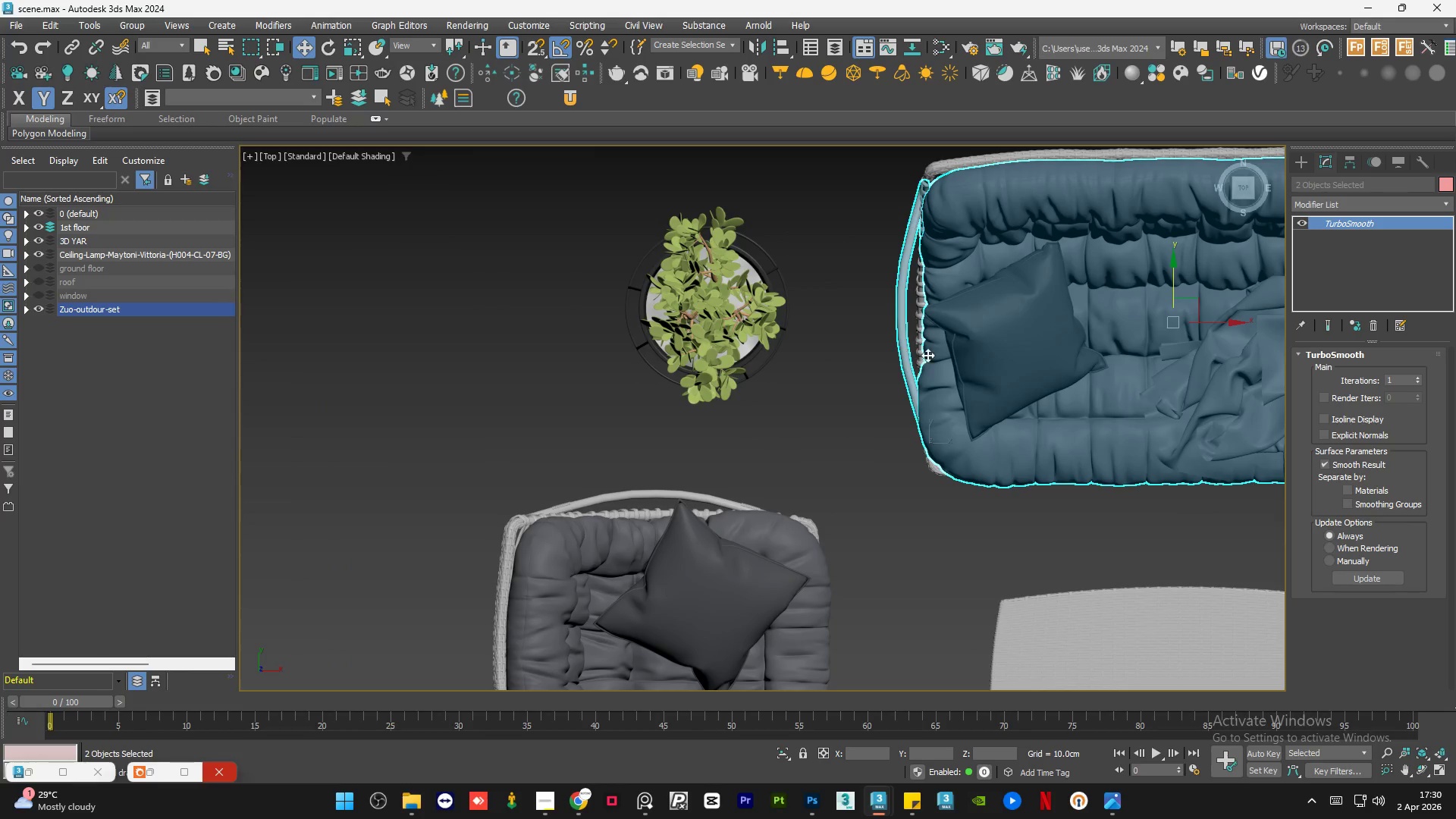 
hold_key(key=ControlLeft, duration=0.47)
left_click([967, 353])
 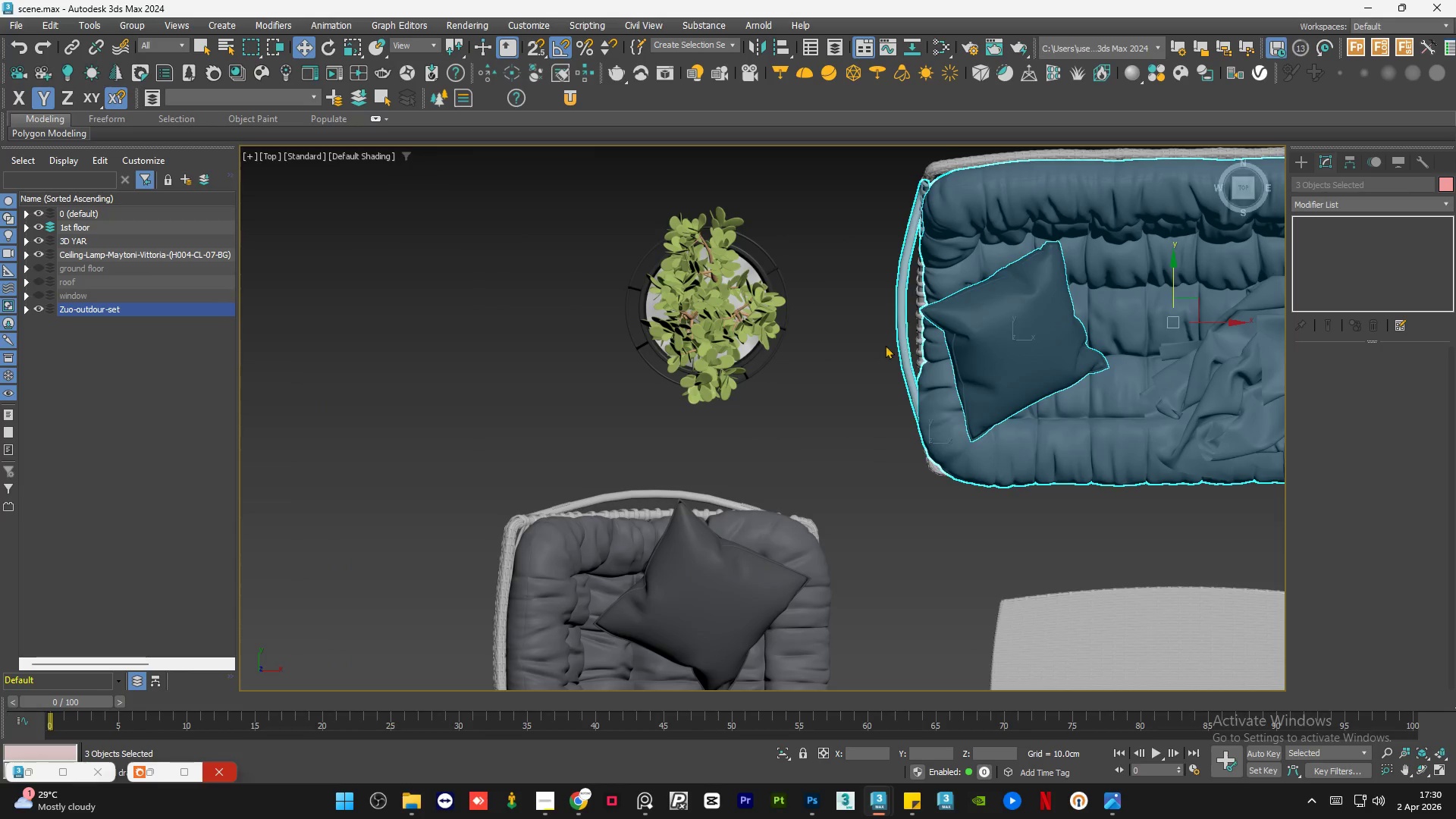 
scroll: coordinate [884, 350], scroll_direction: down, amount: 2.0
 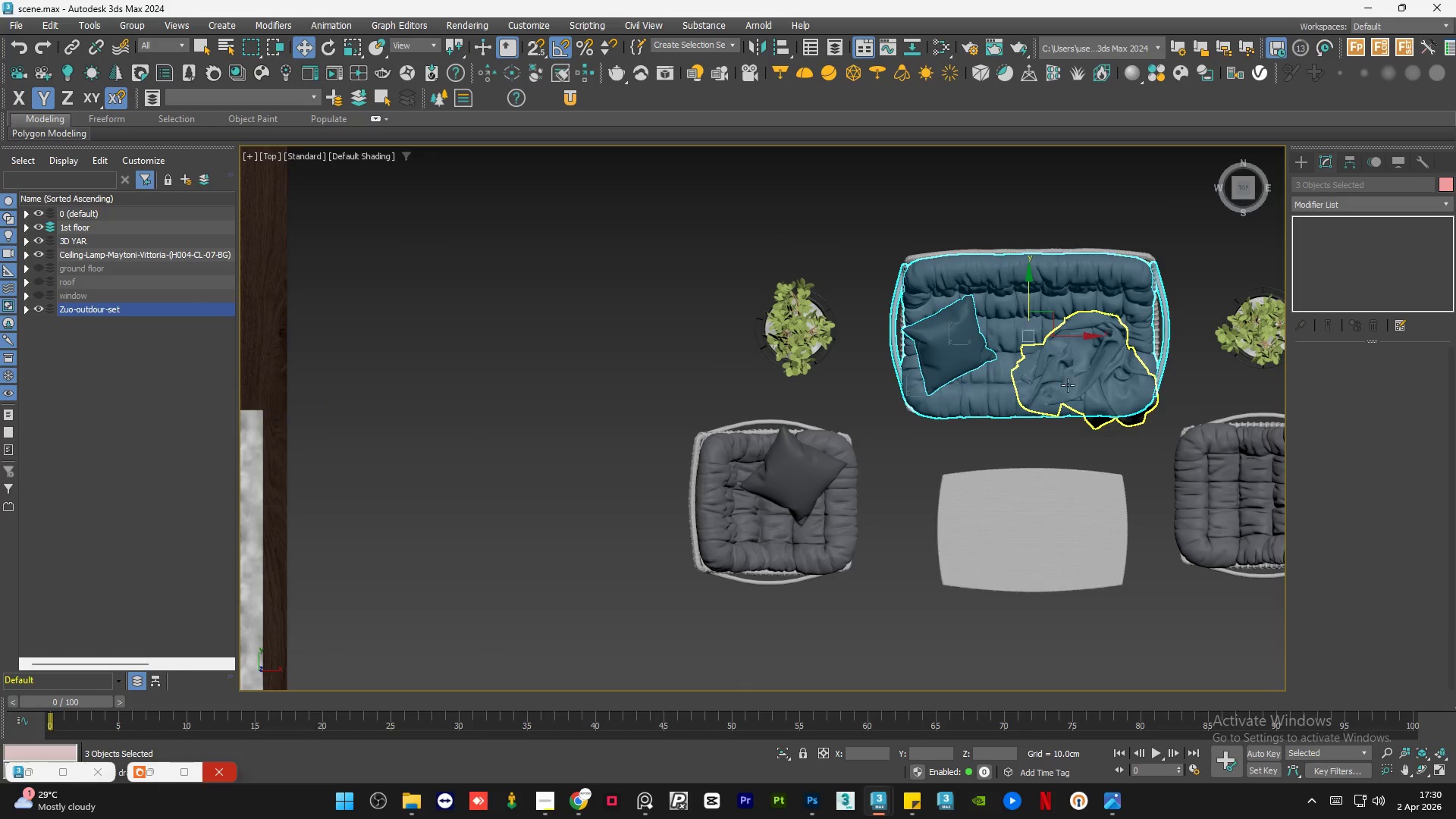 
hold_key(key=AltLeft, duration=1.5)
 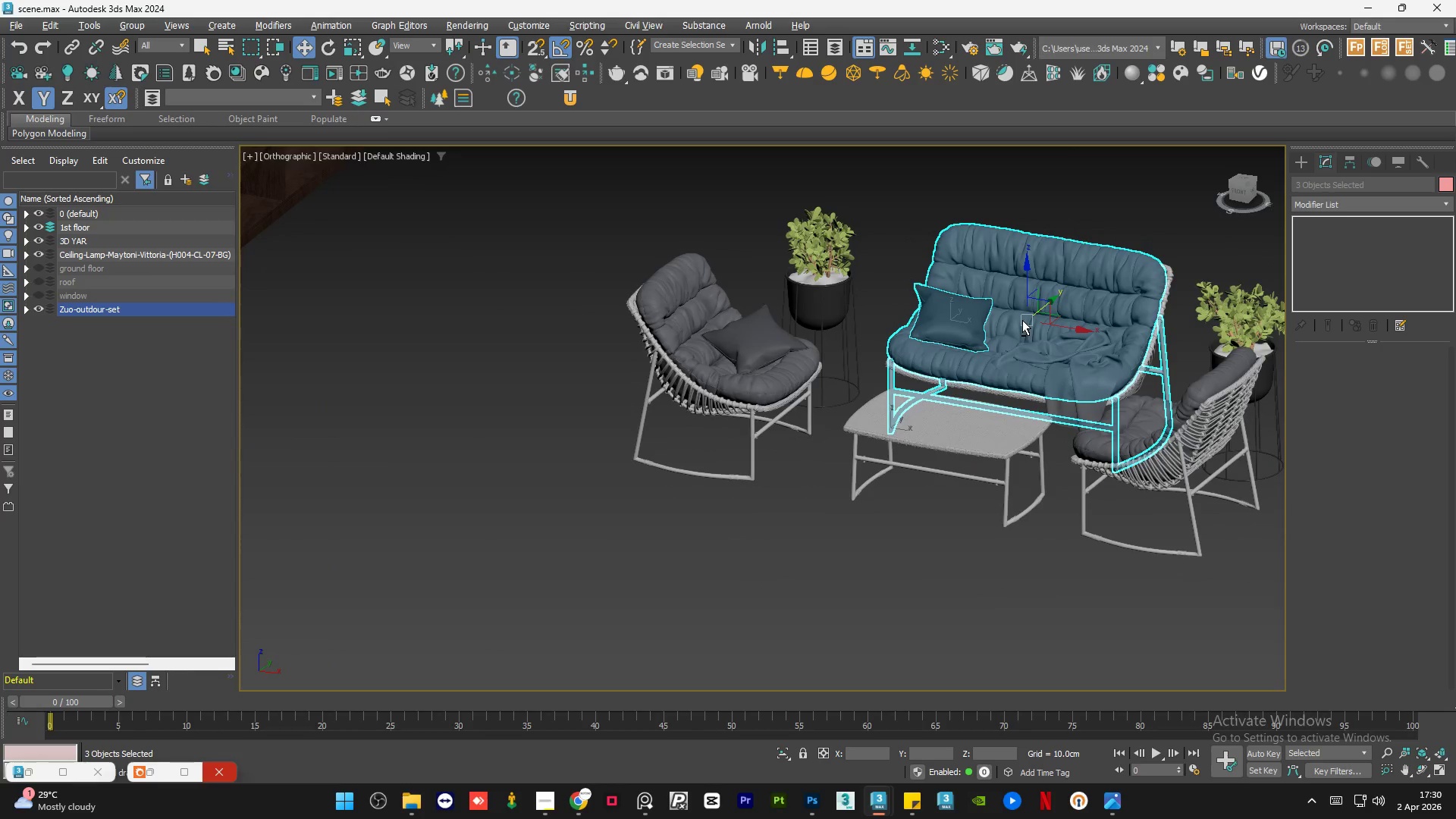 
hold_key(key=AltLeft, duration=0.61)
 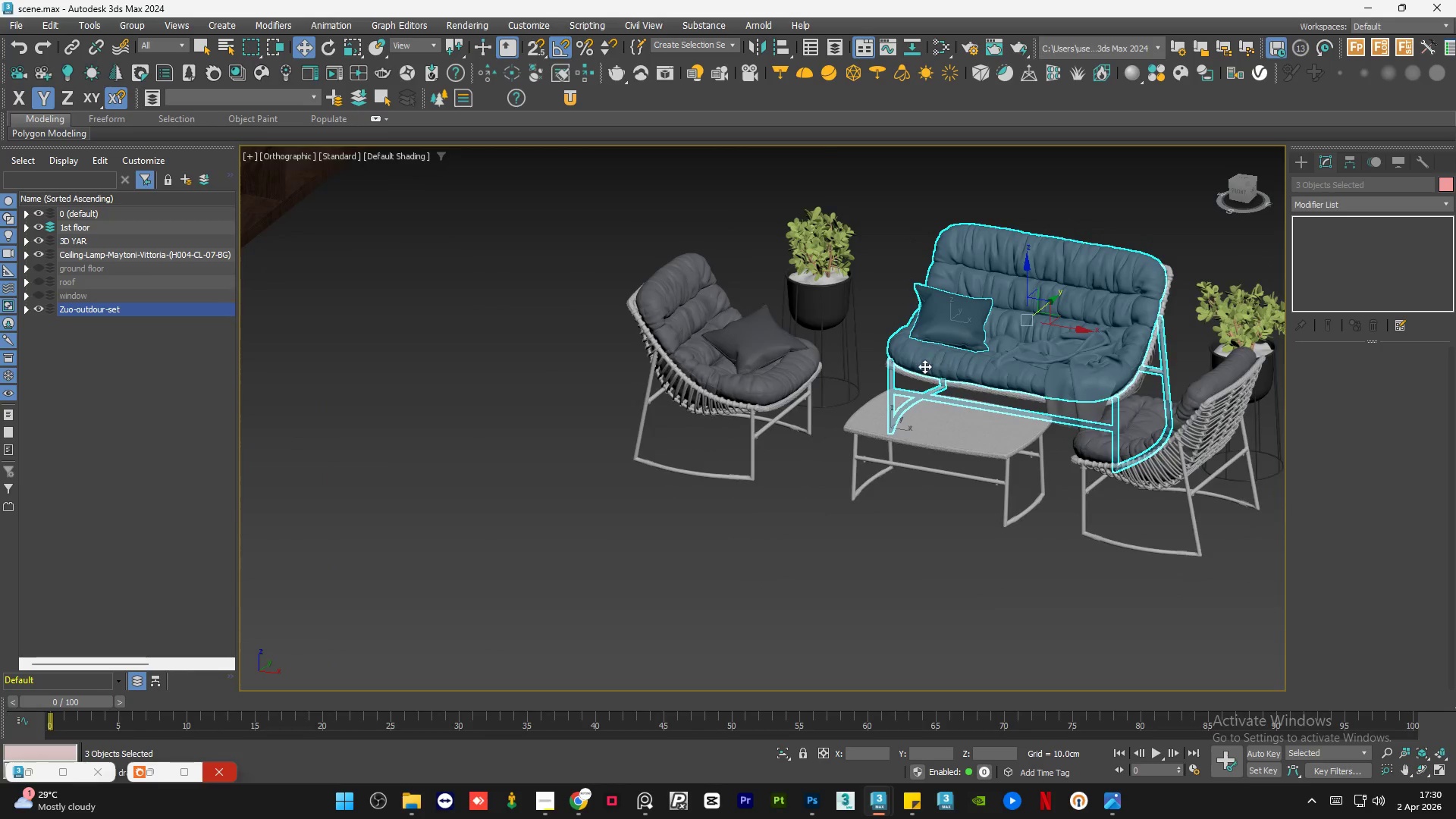 
hold_key(key=ControlLeft, duration=0.78)
 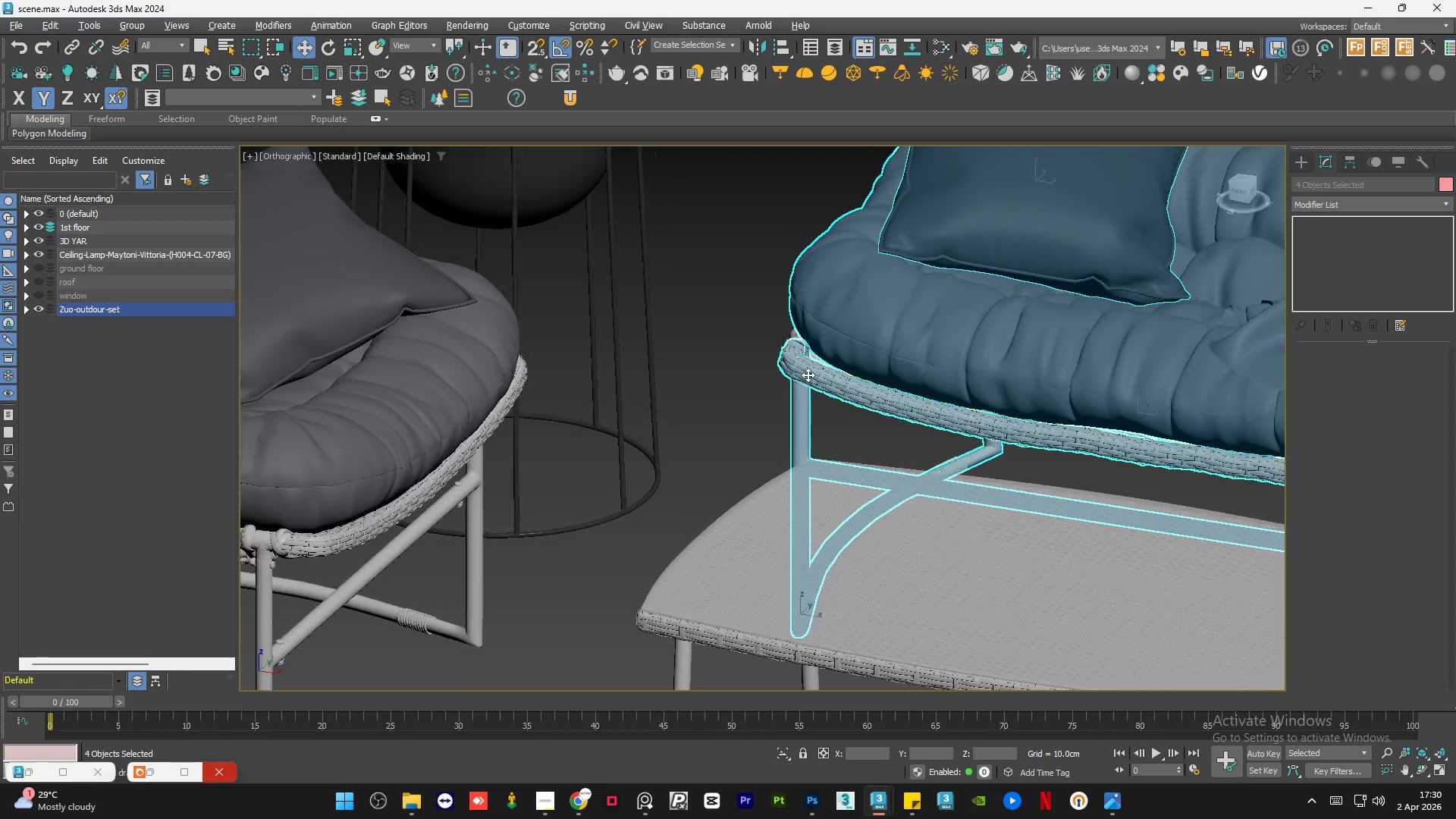 
scroll: coordinate [920, 368], scroll_direction: up, amount: 4.0
 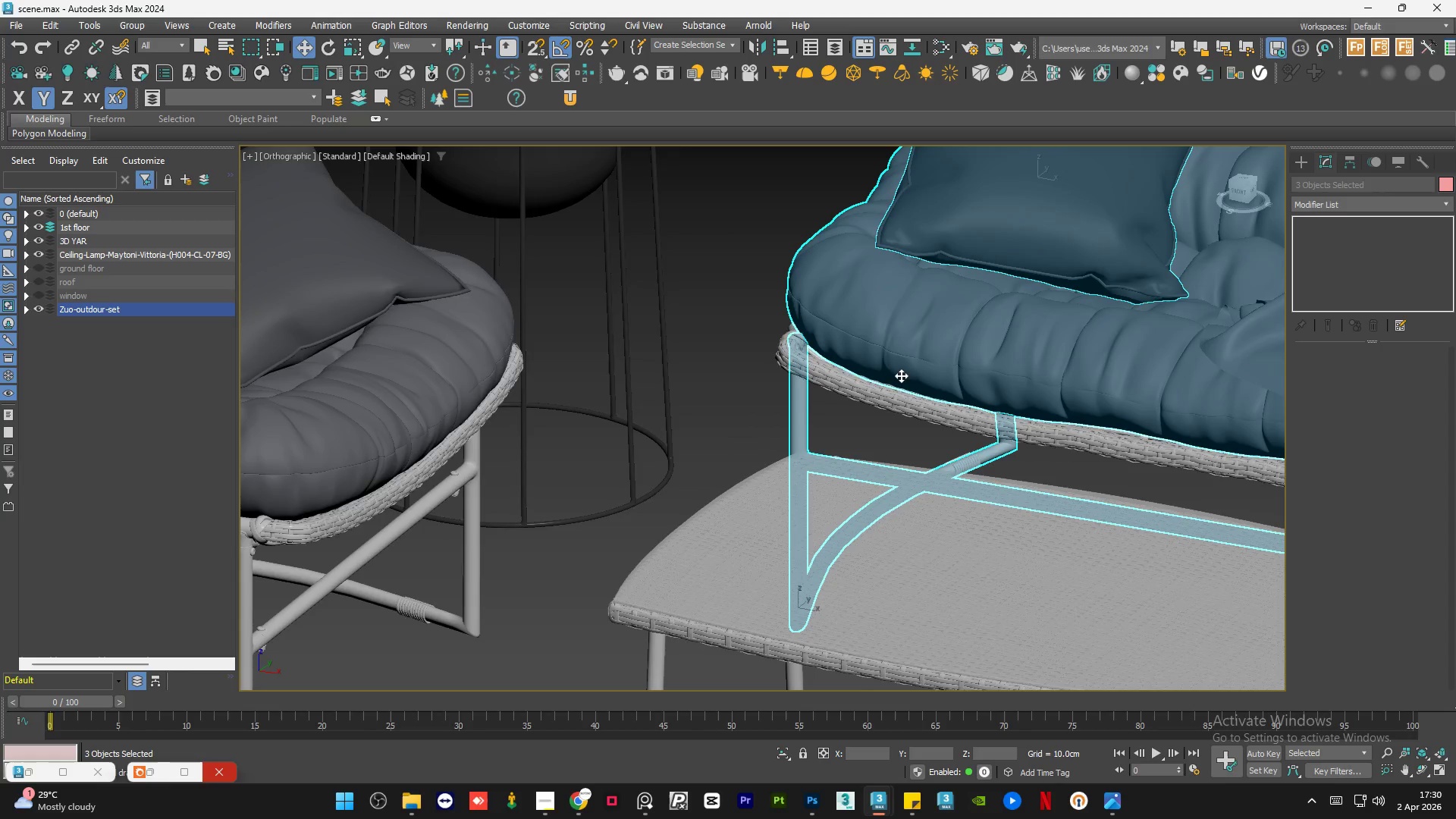 
left_click([886, 387])
 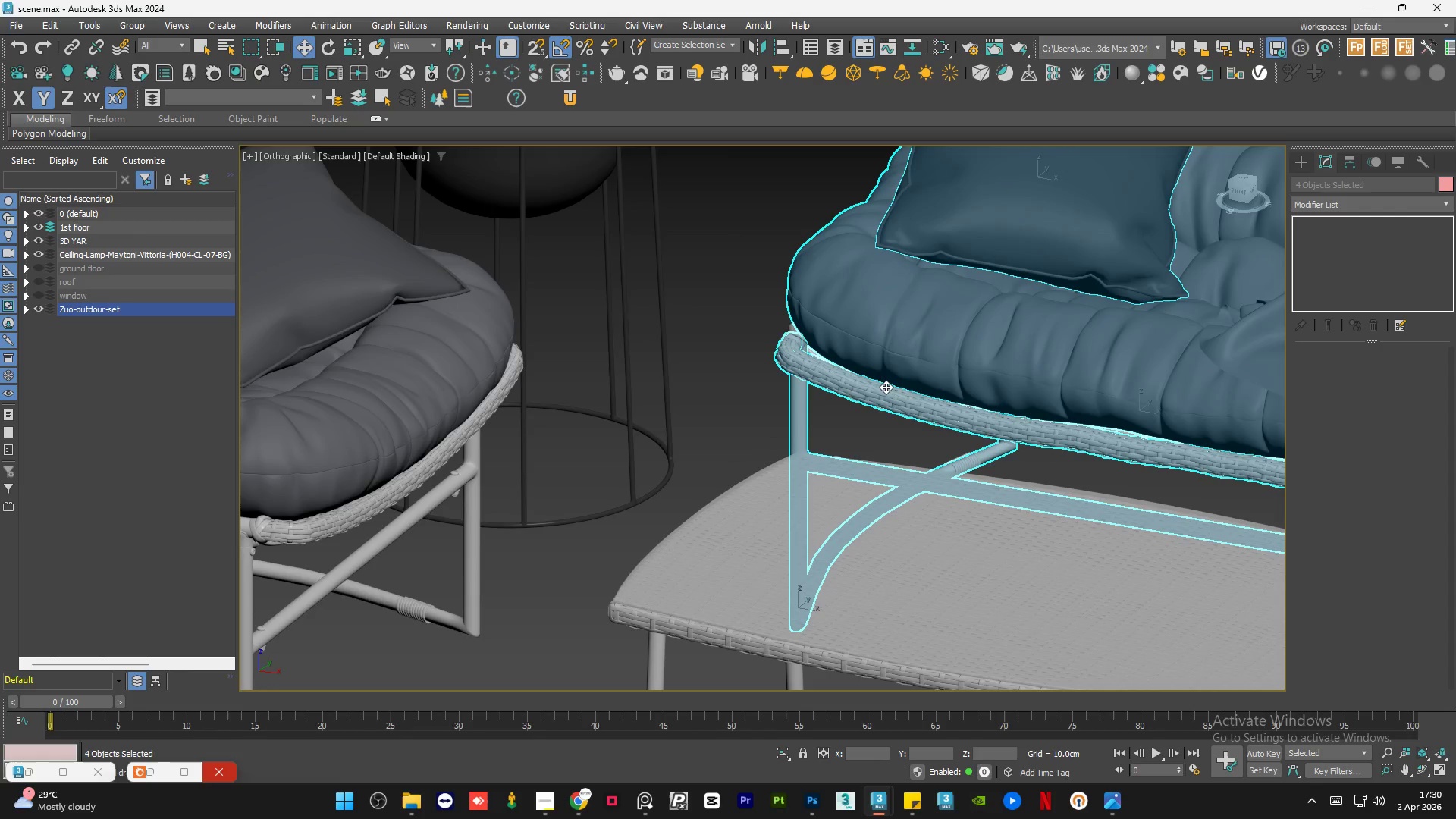 
hold_key(key=AltLeft, duration=1.14)
scroll: coordinate [872, 397], scroll_direction: up, amount: 1.0
 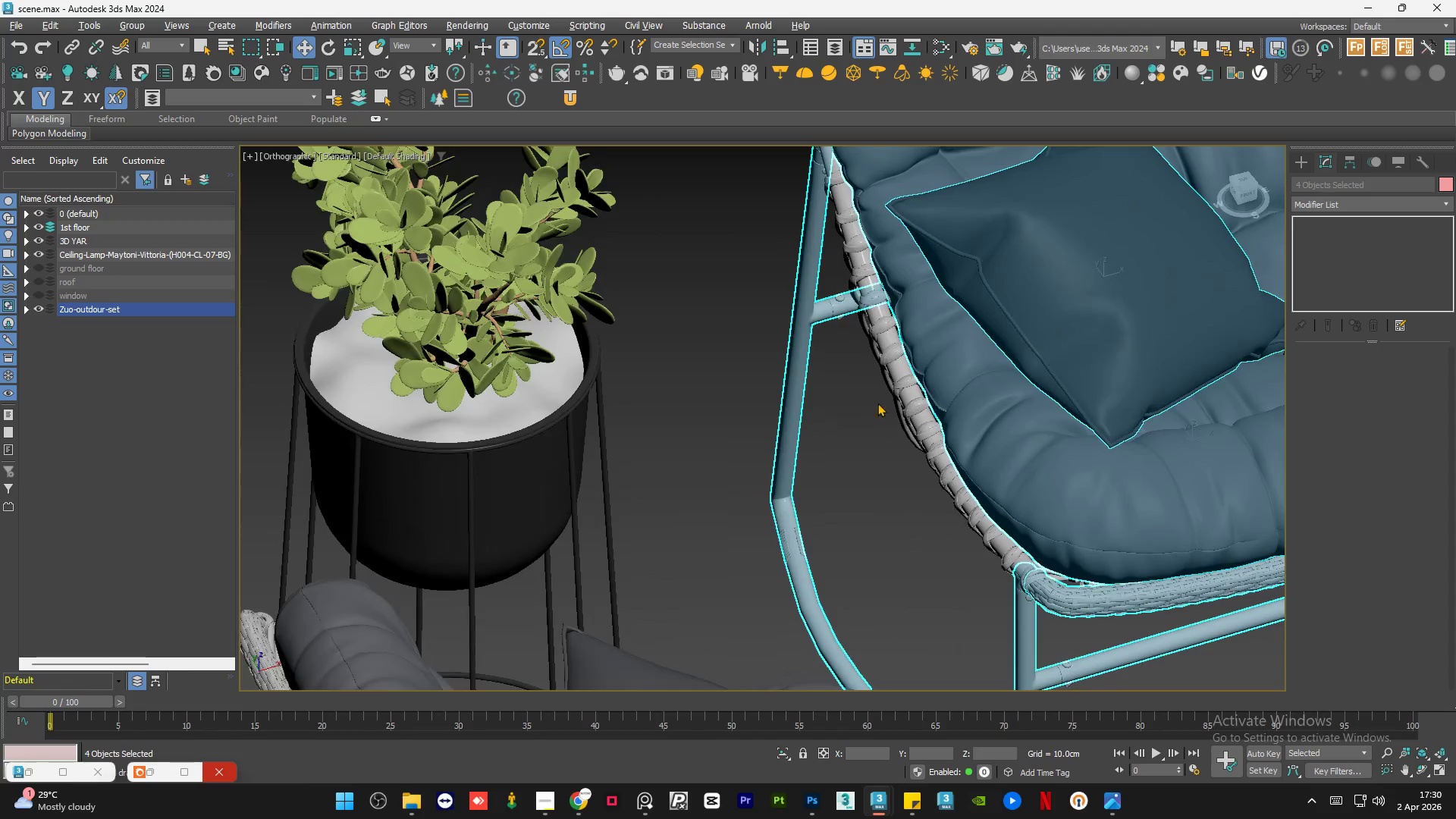 
hold_key(key=AltLeft, duration=0.59)
 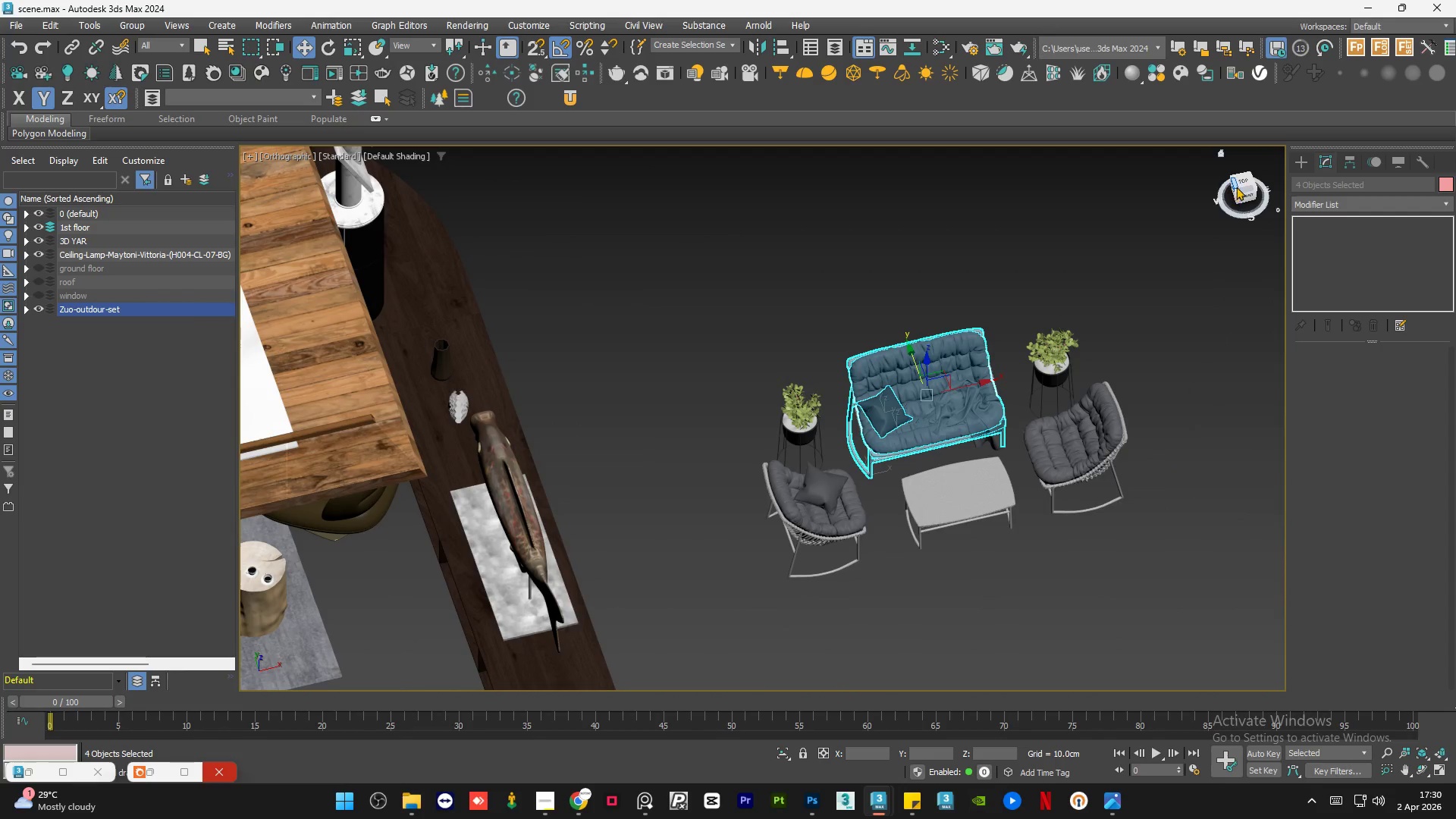 
scroll: coordinate [856, 442], scroll_direction: down, amount: 6.0
 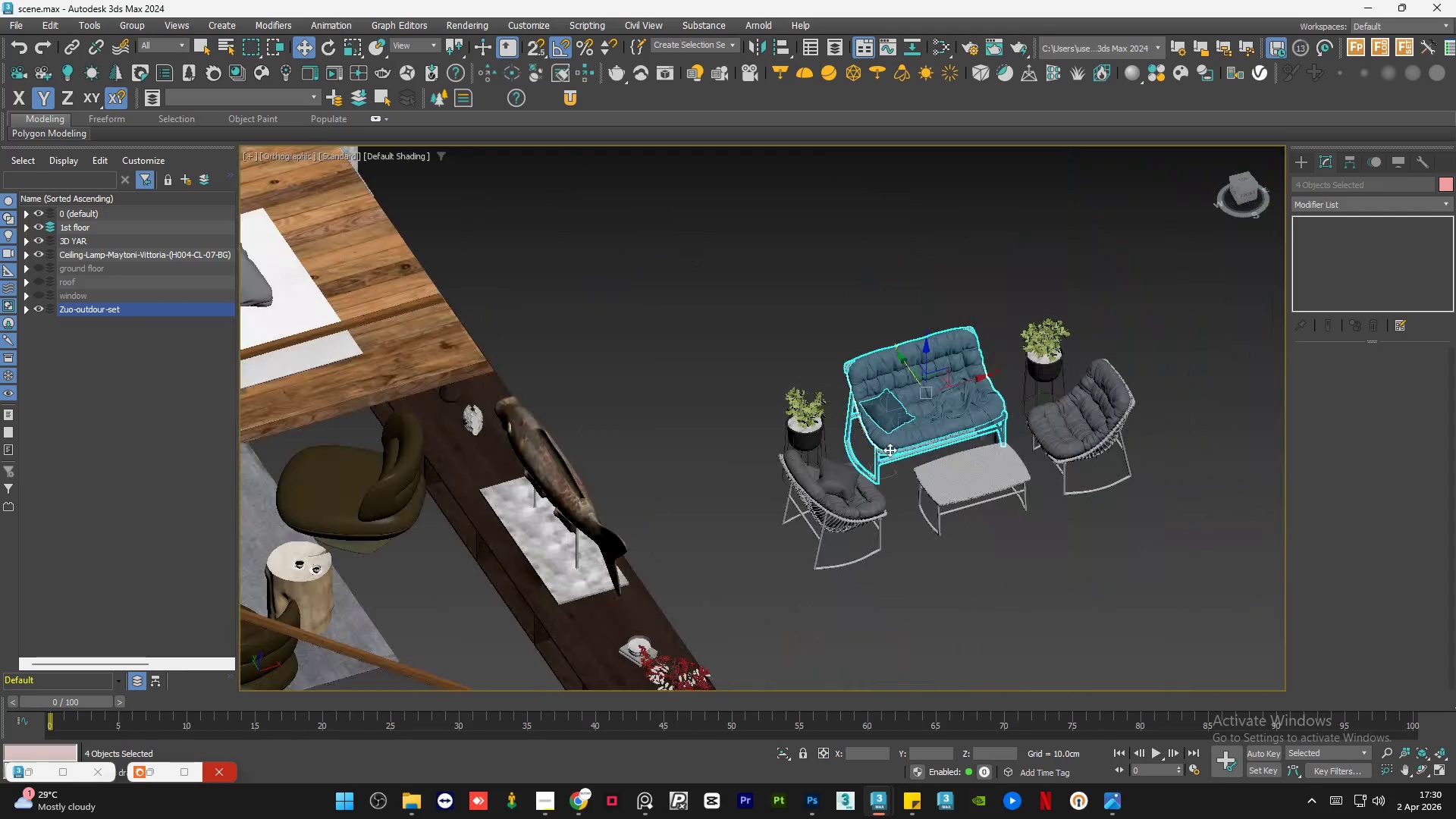 
left_click([1242, 182])
 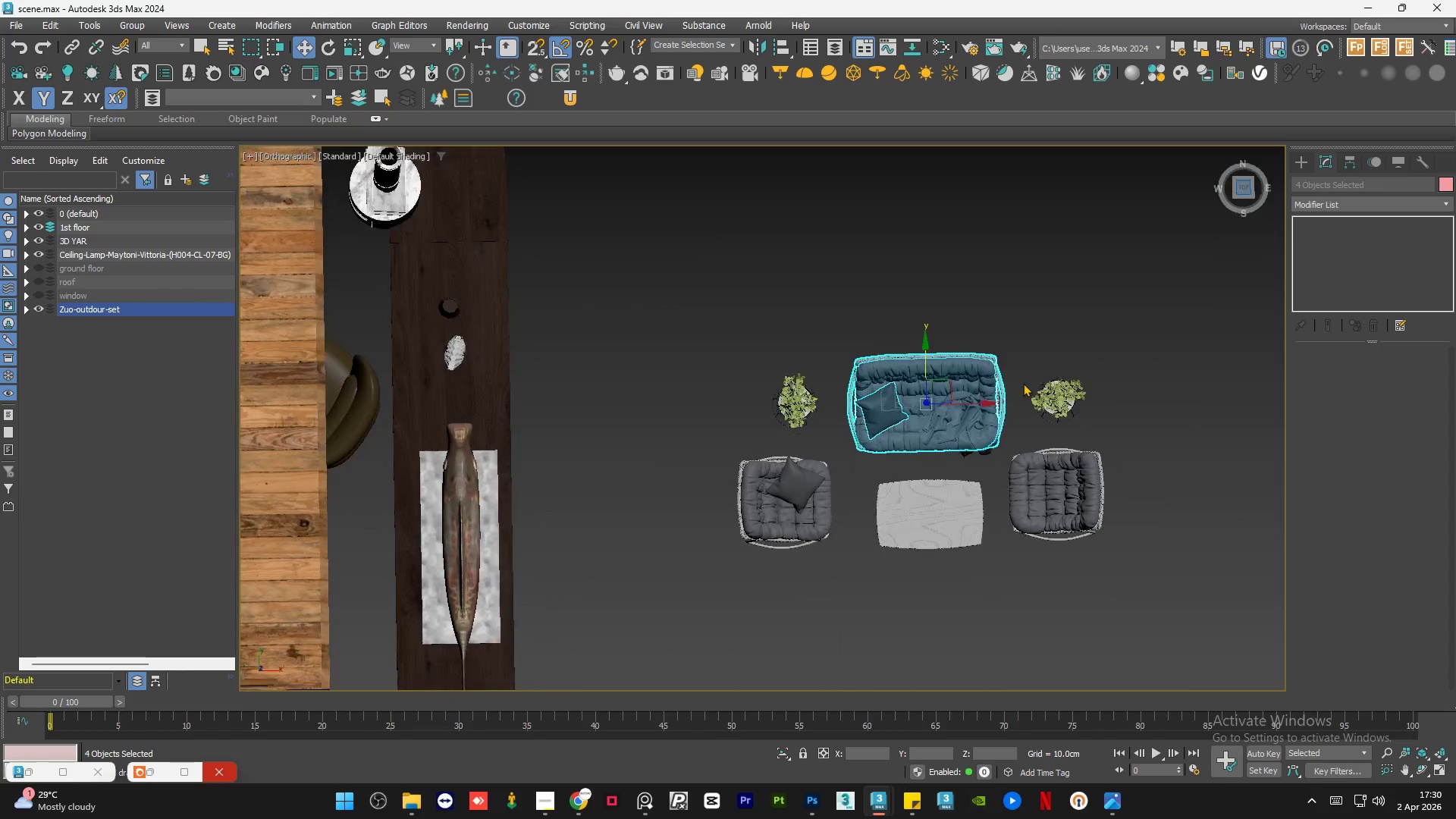 
scroll: coordinate [1000, 412], scroll_direction: up, amount: 3.0
 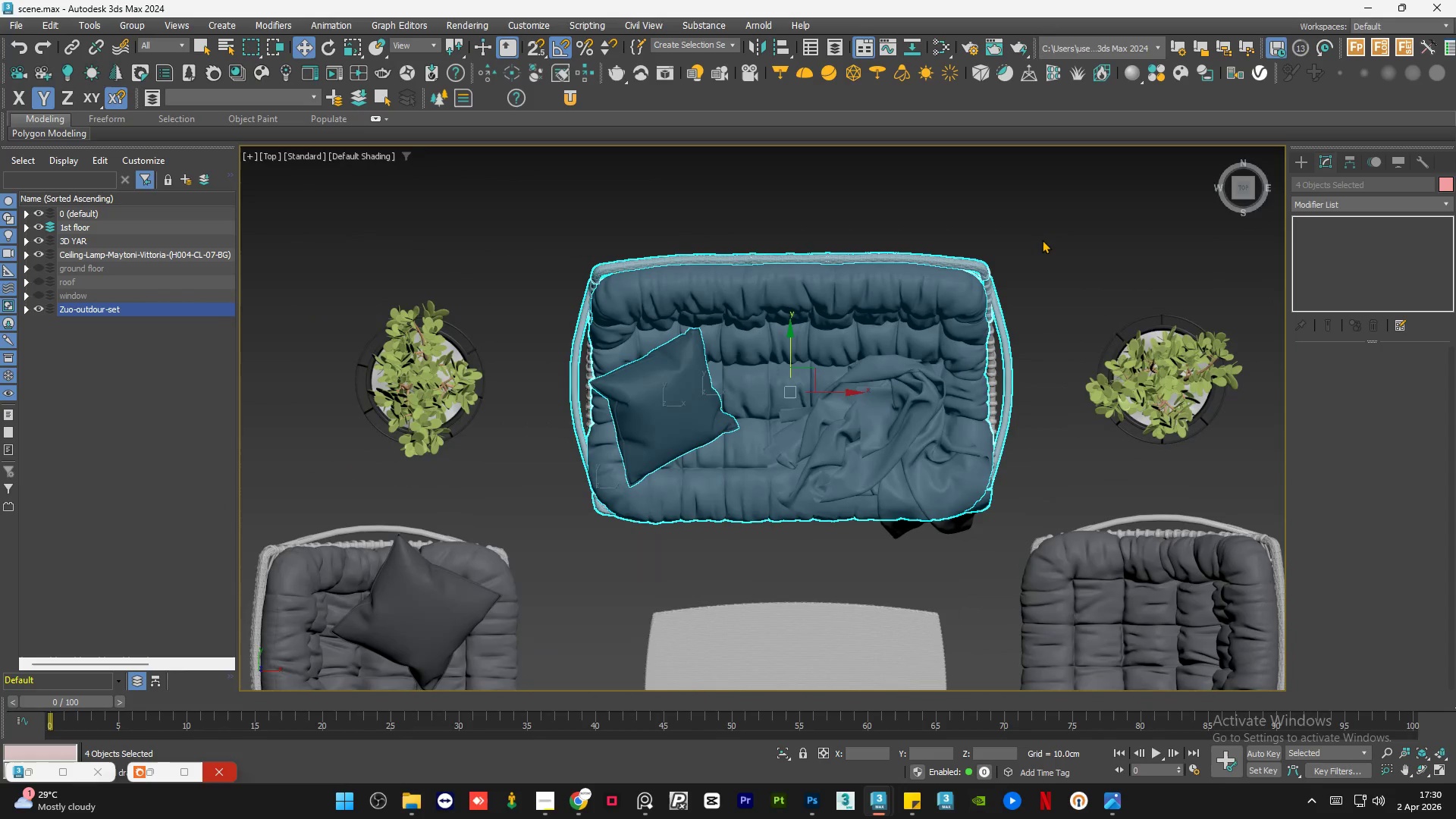 
left_click_drag(start_coordinate=[1043, 240], to_coordinate=[551, 536])
 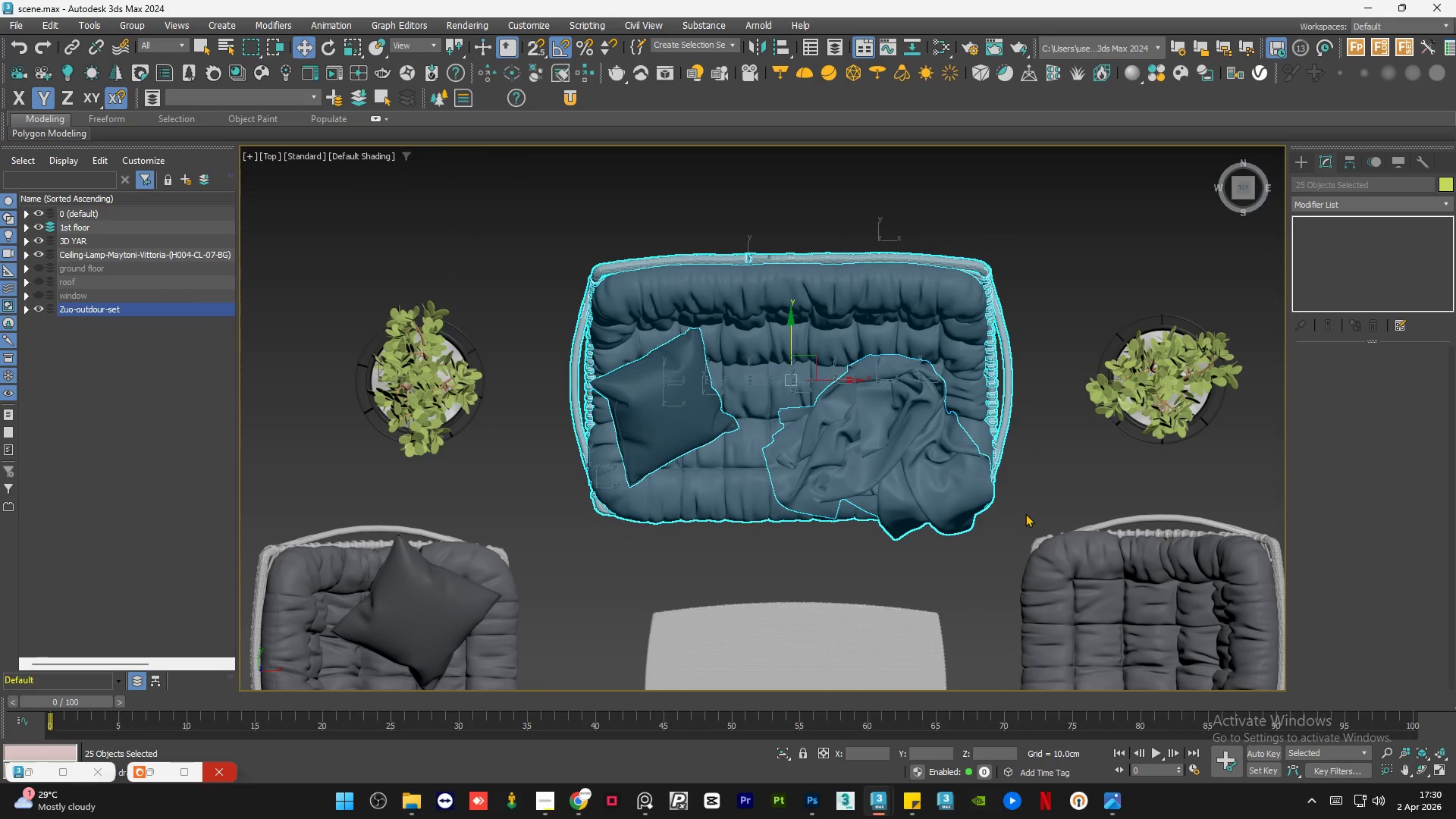 
hold_key(key=AltLeft, duration=0.56)
left_click([938, 488])
 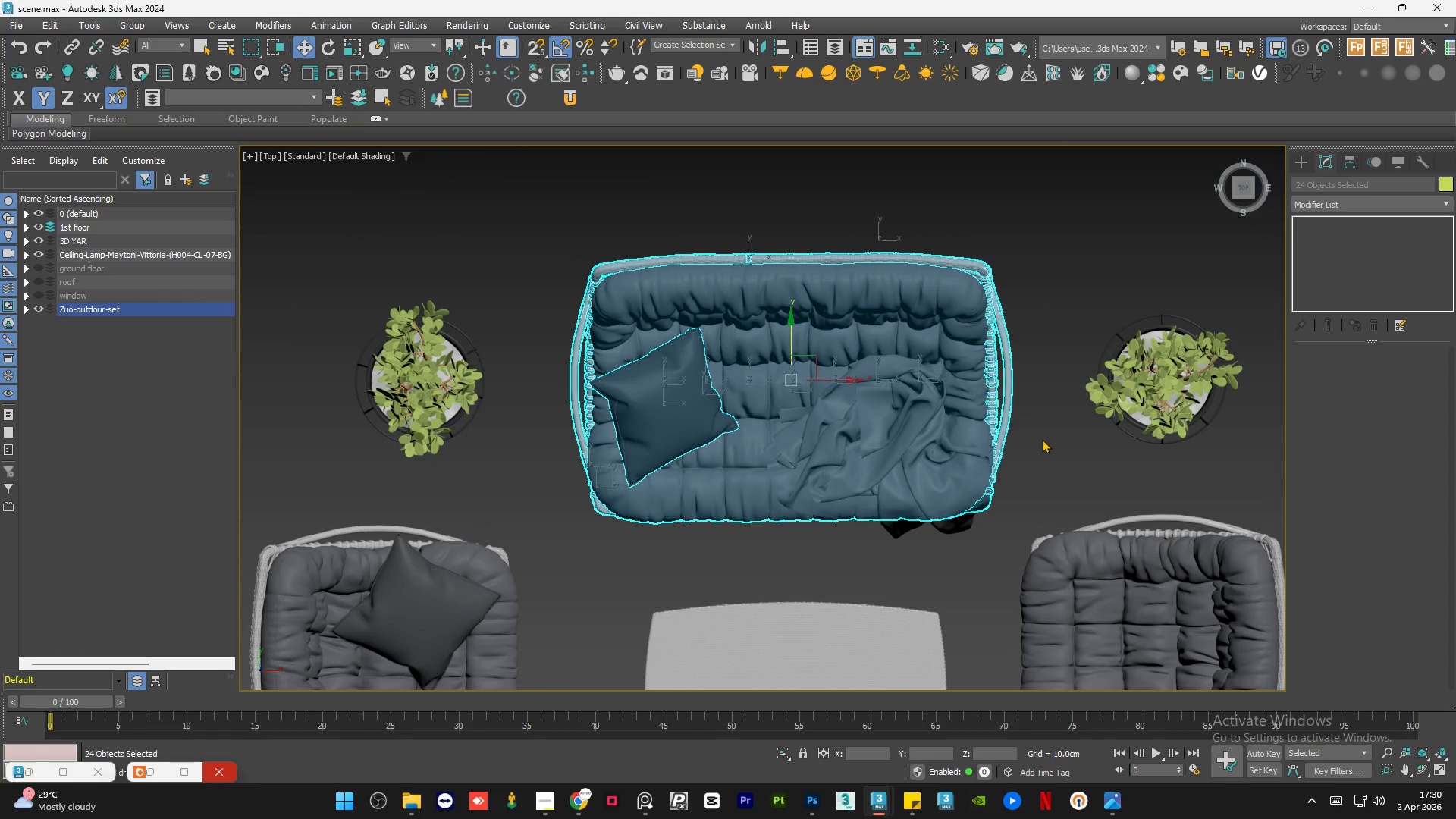 
hold_key(key=AltLeft, duration=0.95)
 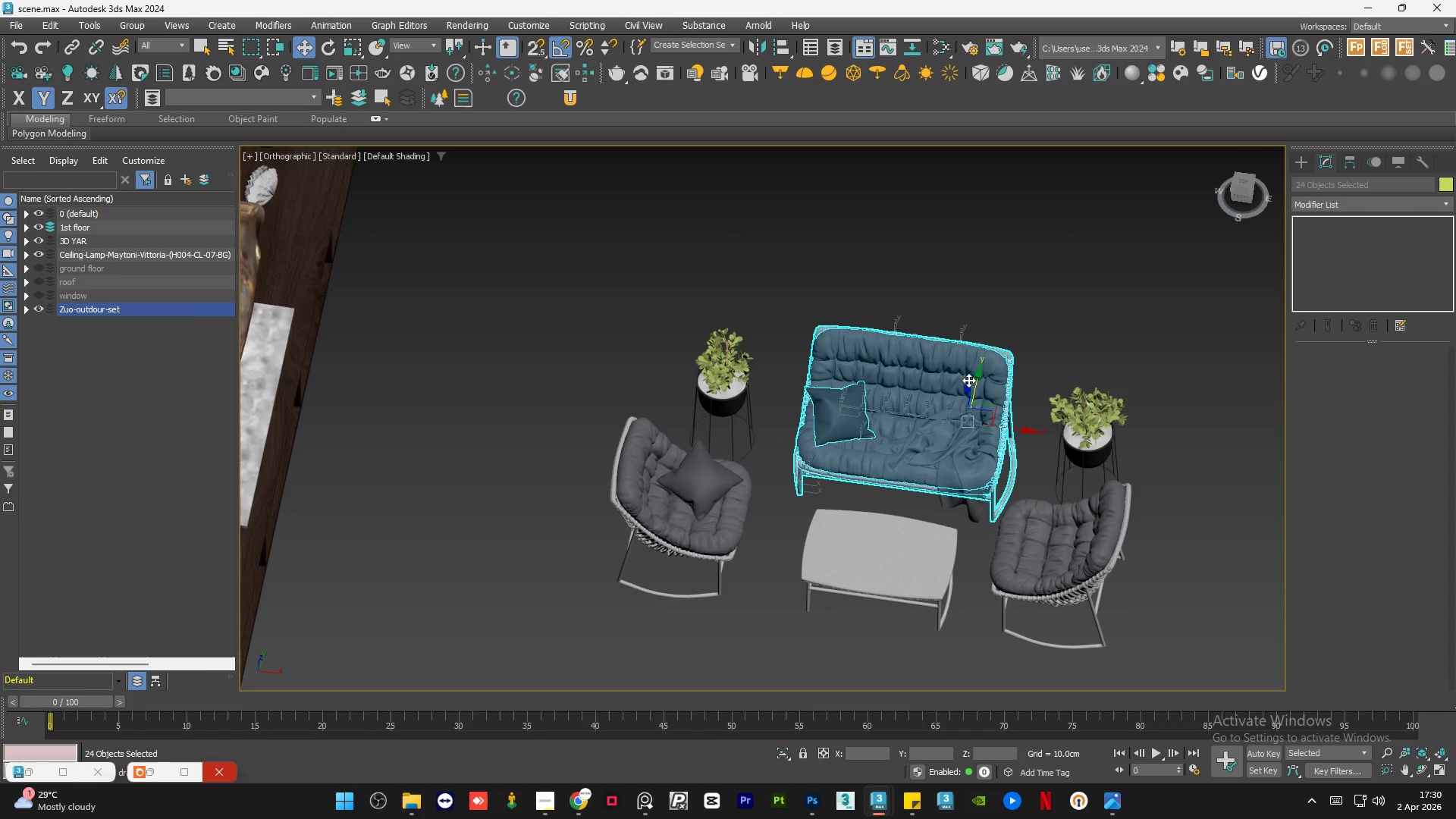 
scroll: coordinate [1017, 456], scroll_direction: down, amount: 2.0
 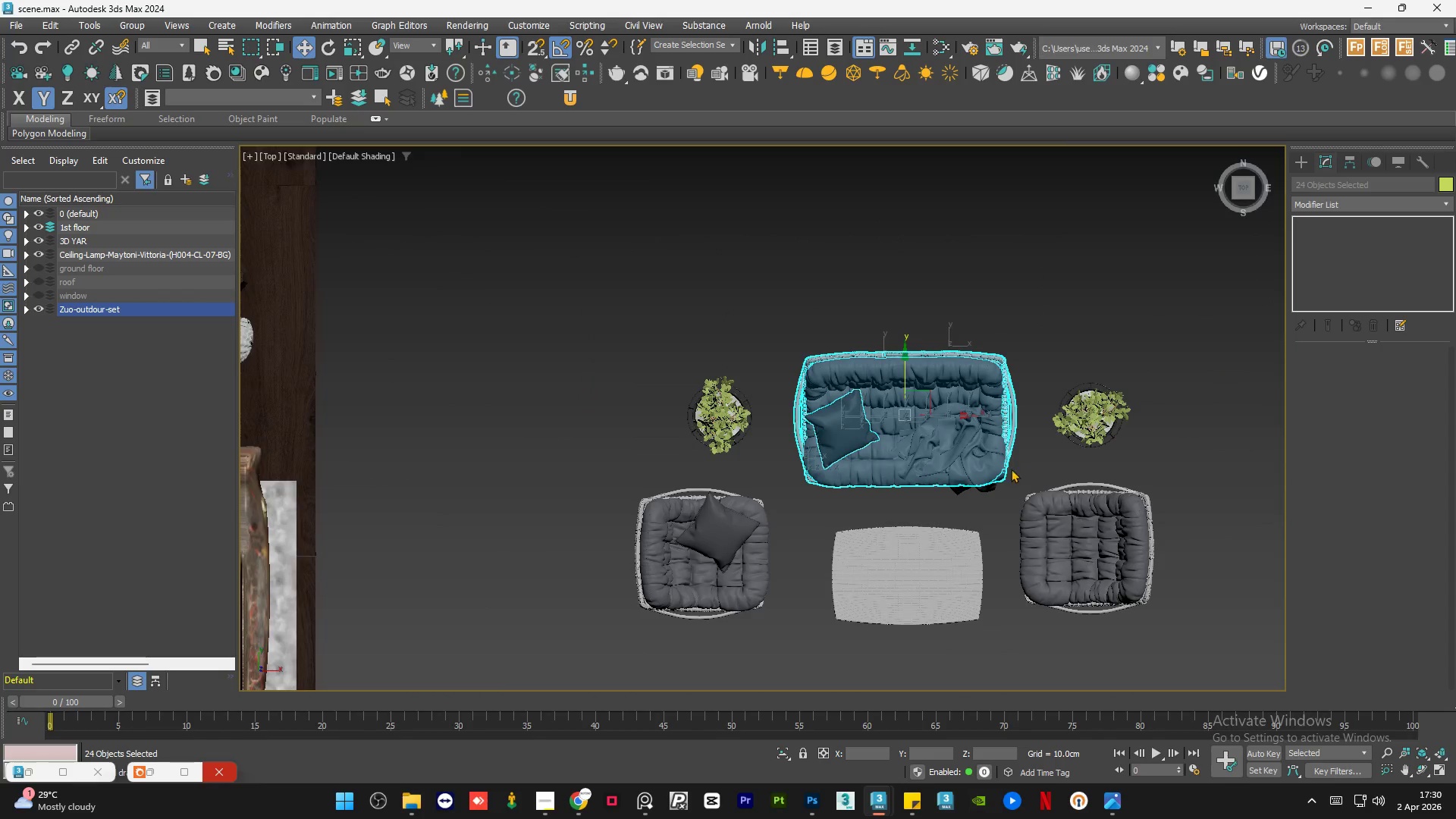 
hold_key(key=ShiftLeft, duration=1.25)
left_click_drag(start_coordinate=[980, 379], to_coordinate=[912, 629])
 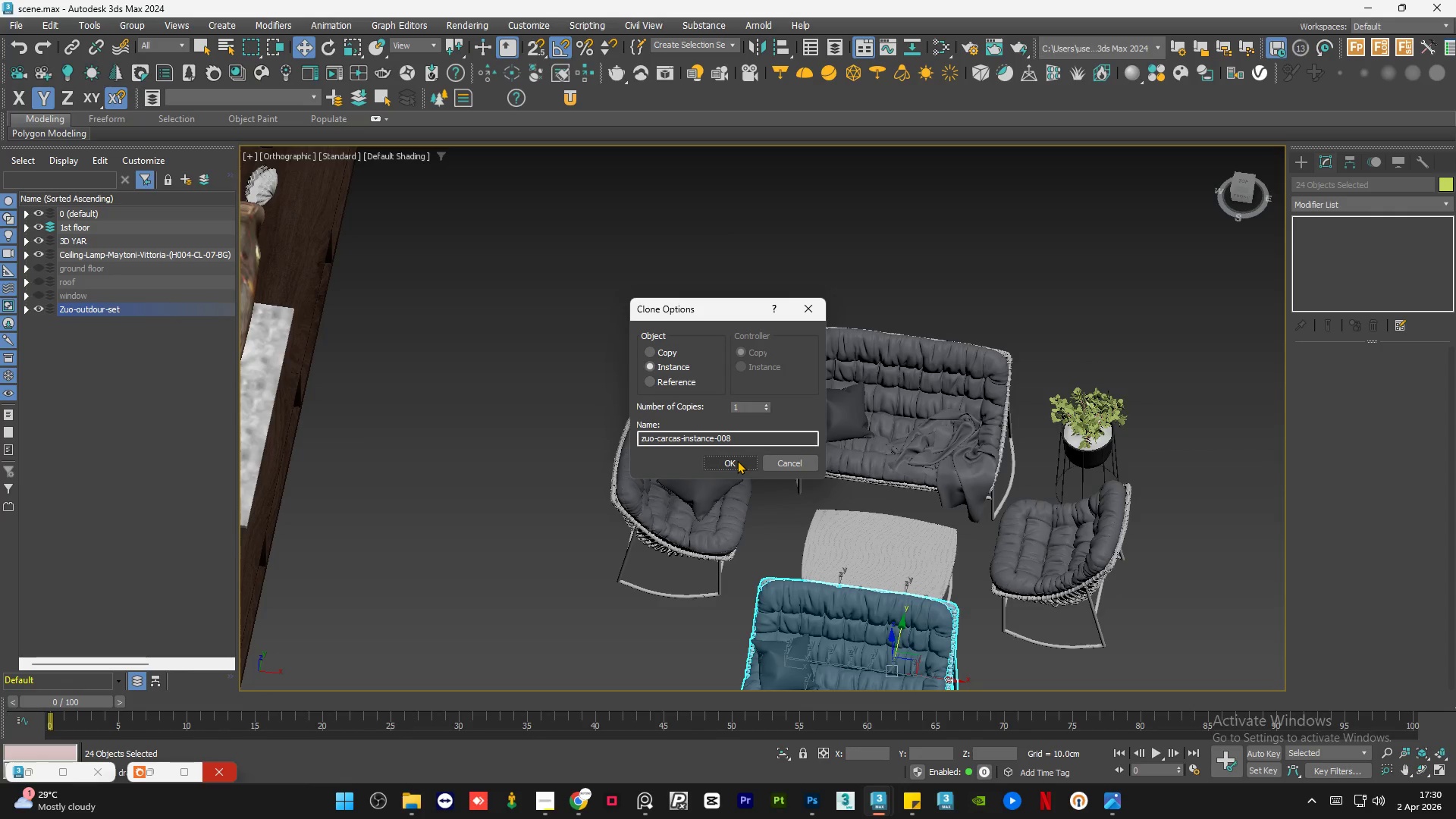 
left_click([737, 460])
 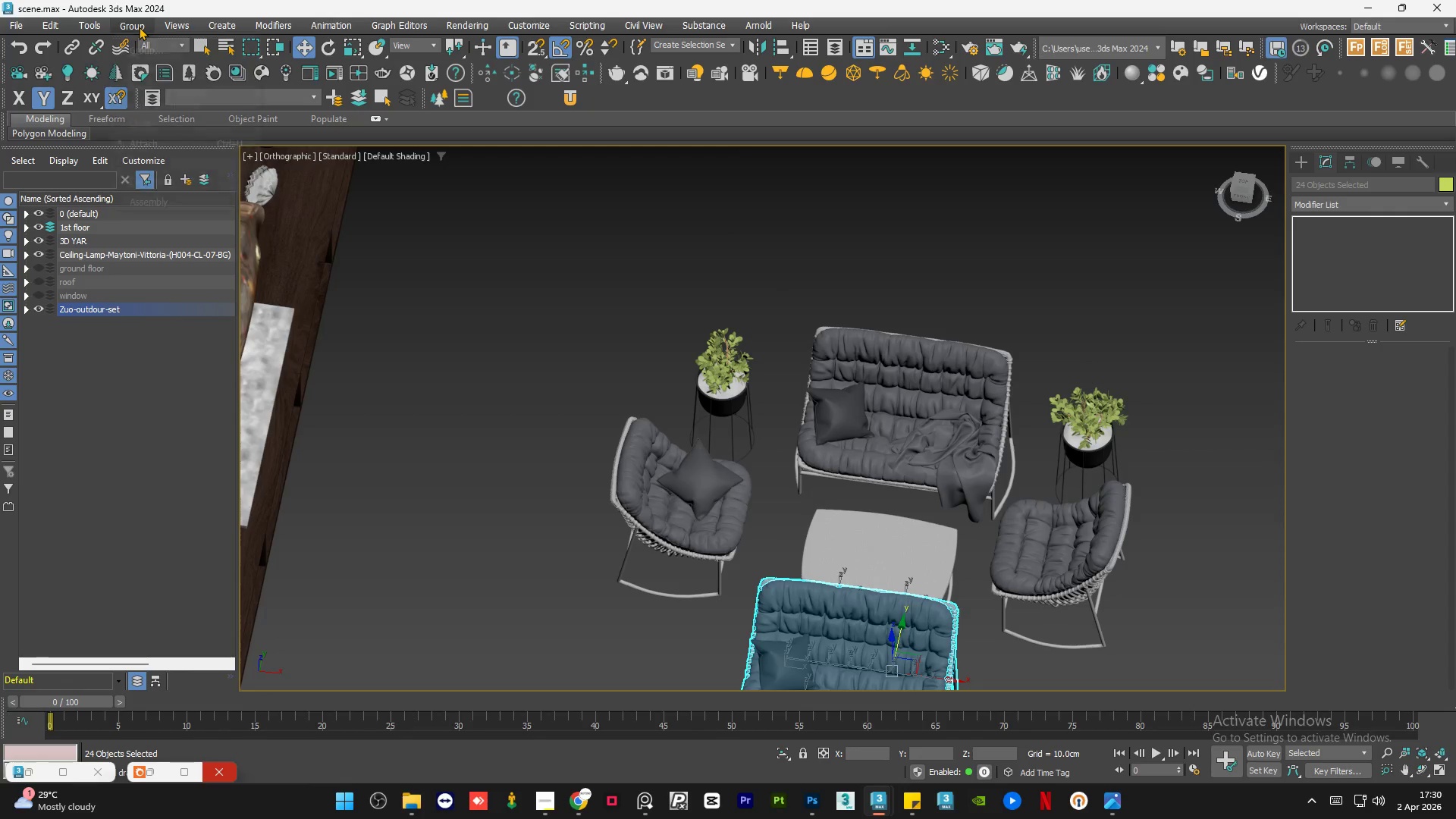 
double_click([149, 46])
 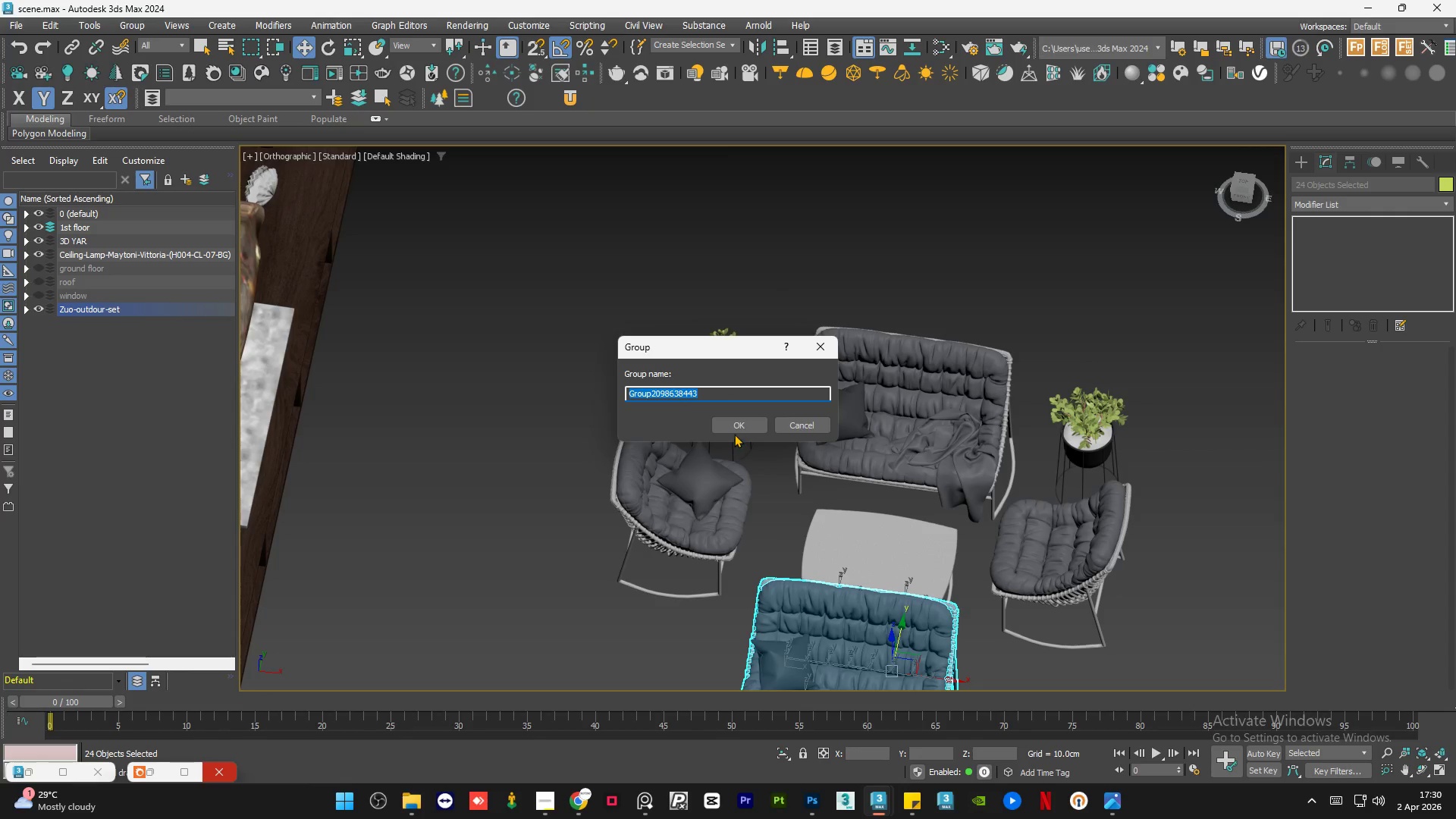 
left_click([738, 427])
 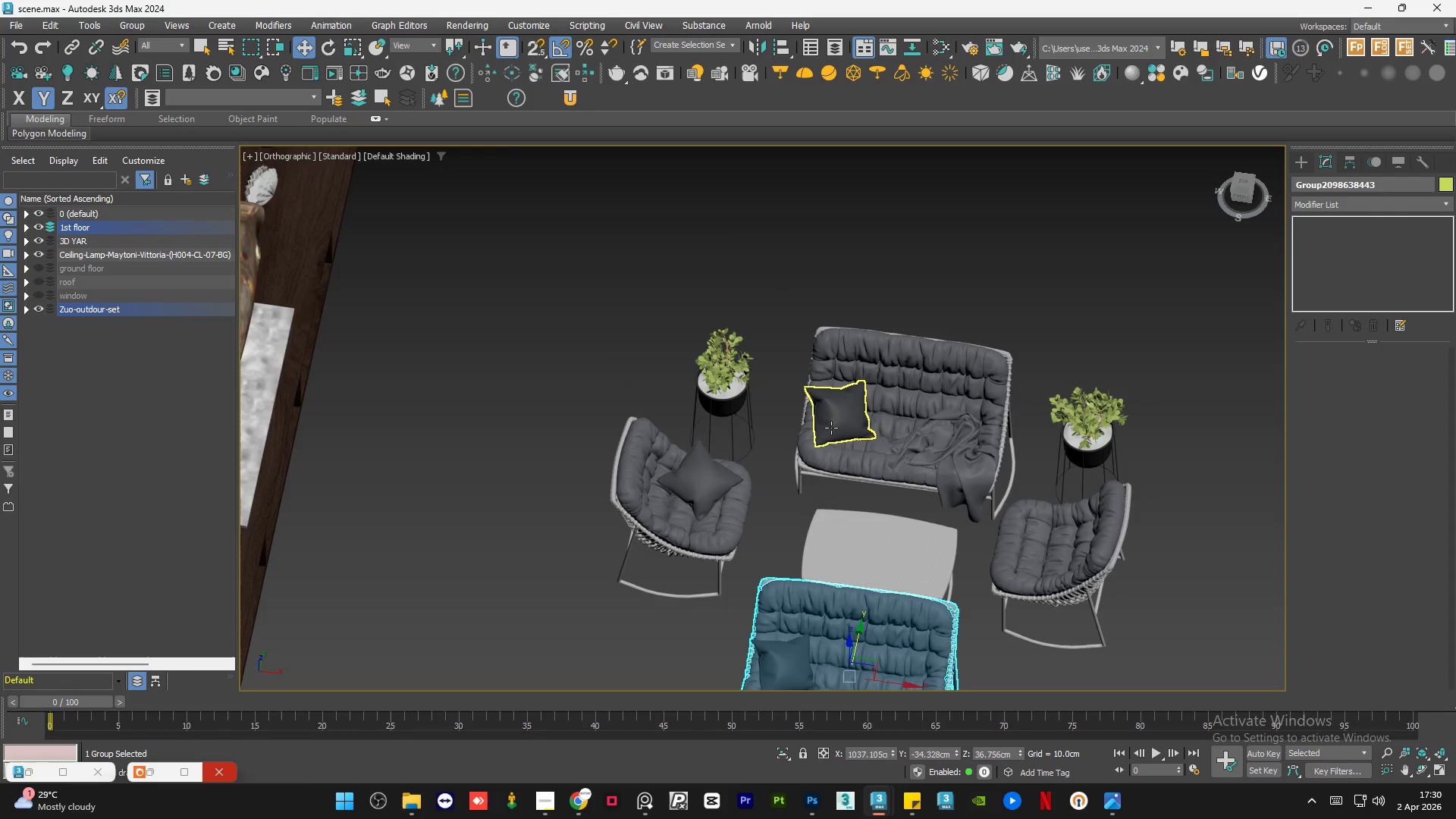 
scroll: coordinate [831, 428], scroll_direction: down, amount: 2.0
 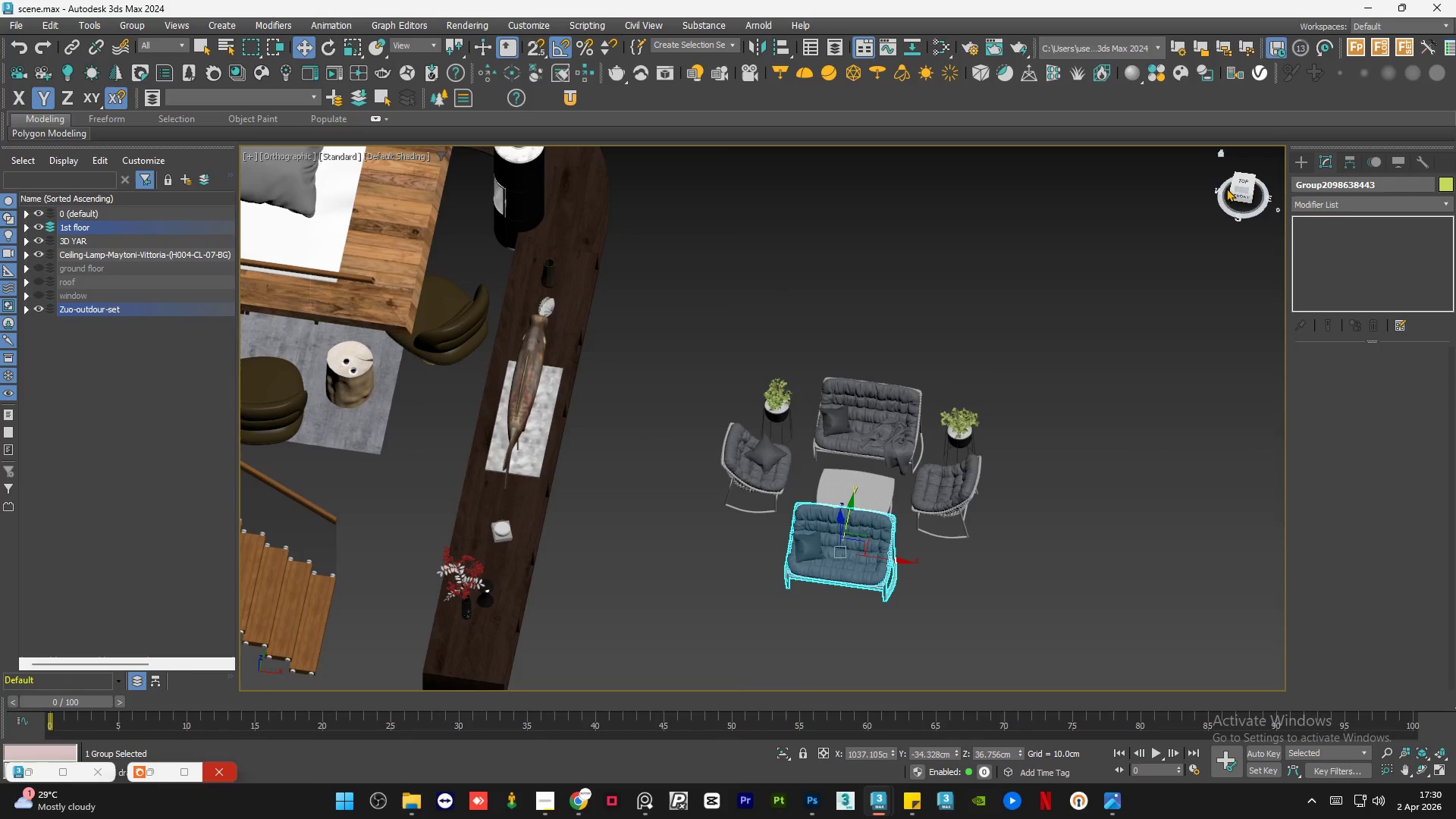 
left_click([1240, 180])
 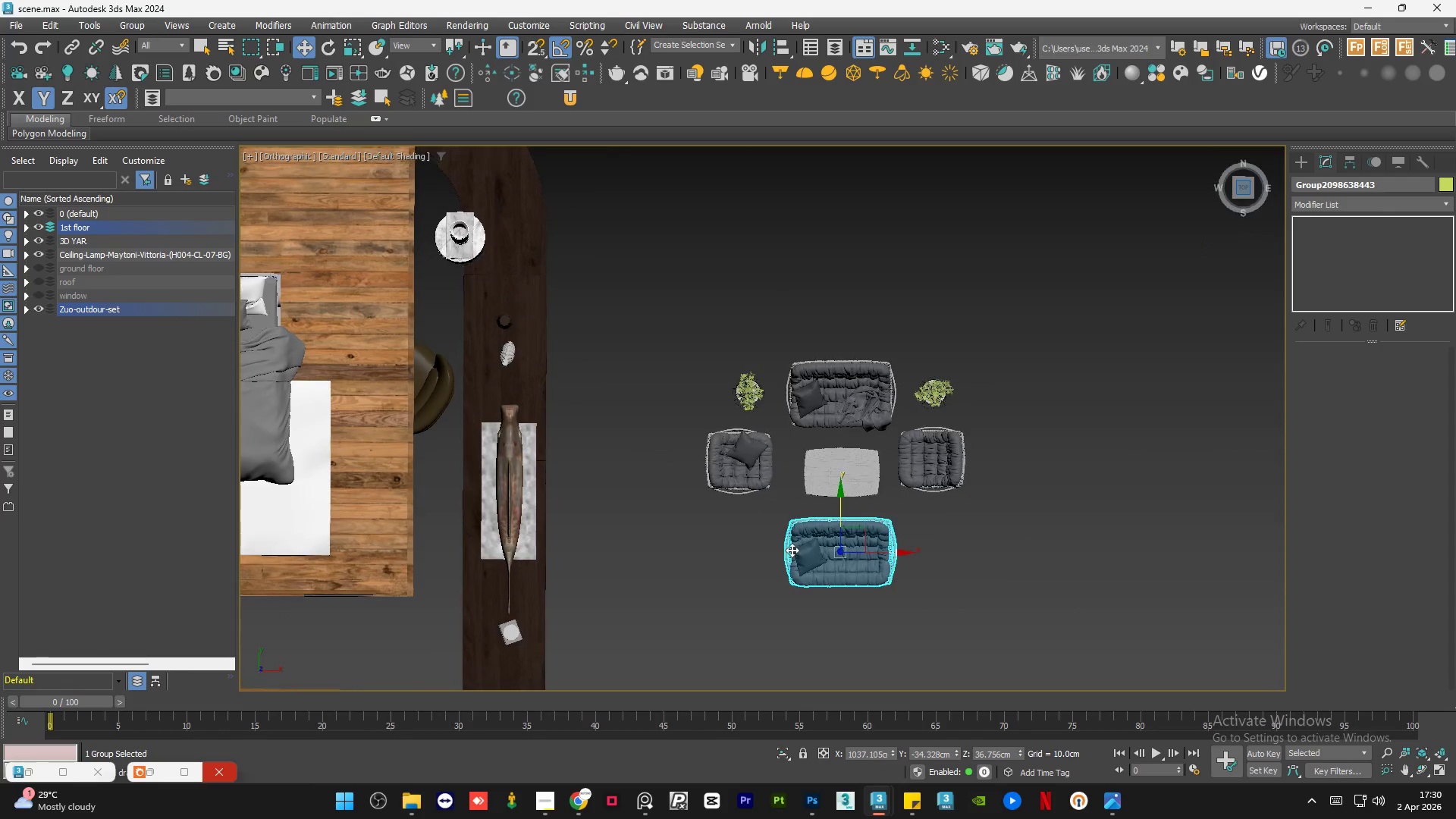 
scroll: coordinate [833, 550], scroll_direction: up, amount: 1.0
 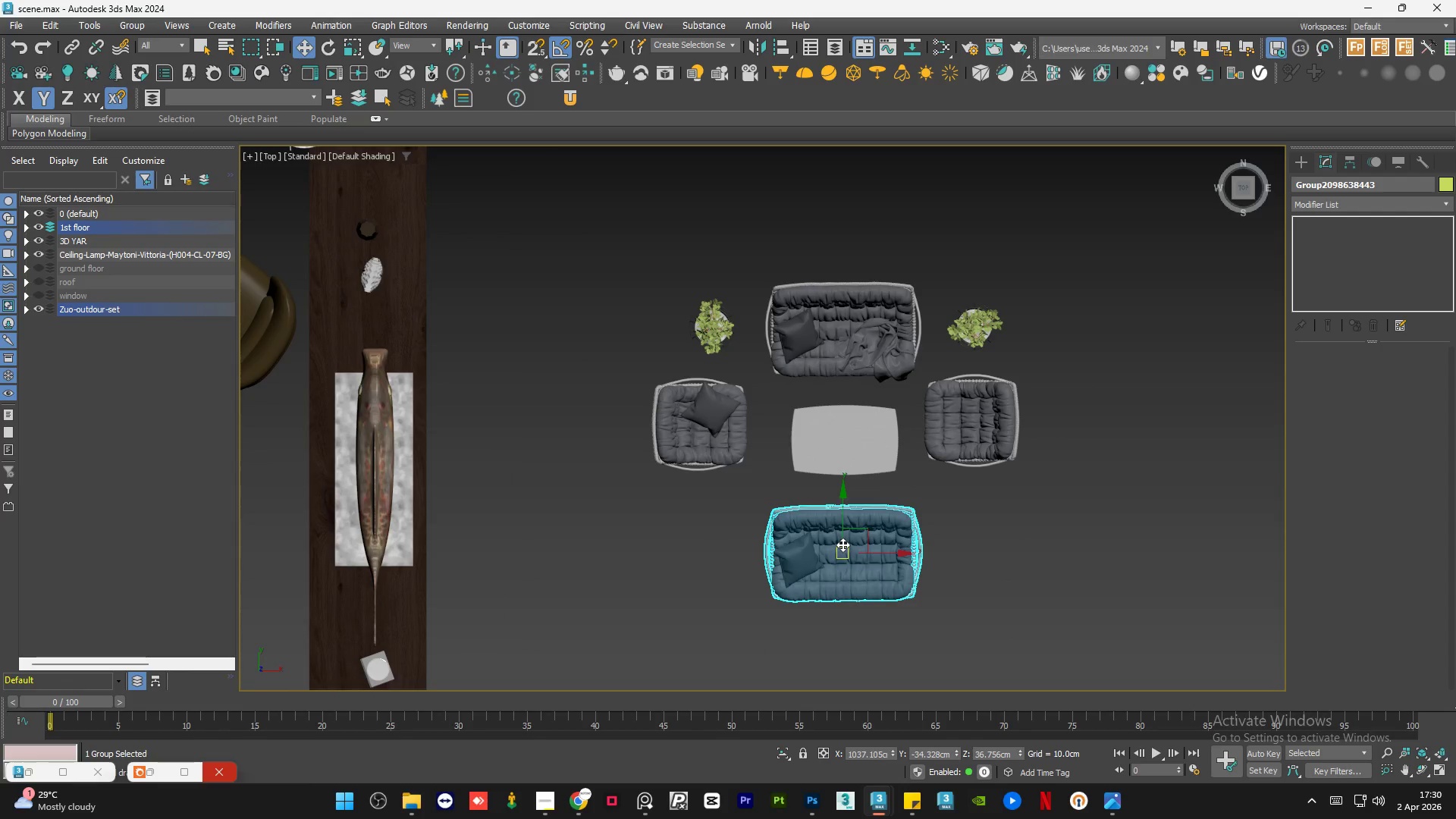 
key(E)
 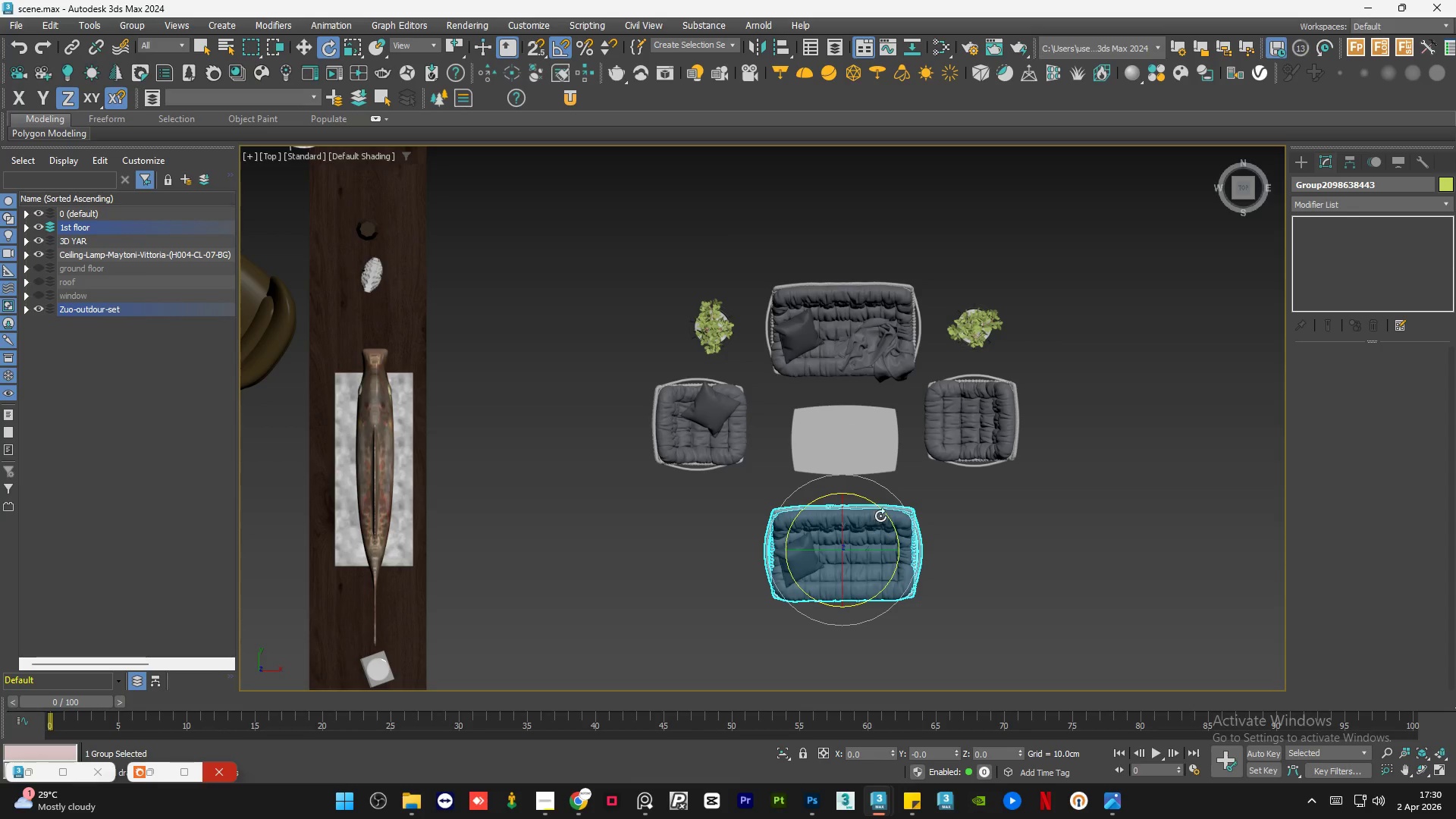 
left_click_drag(start_coordinate=[880, 513], to_coordinate=[766, 439])
 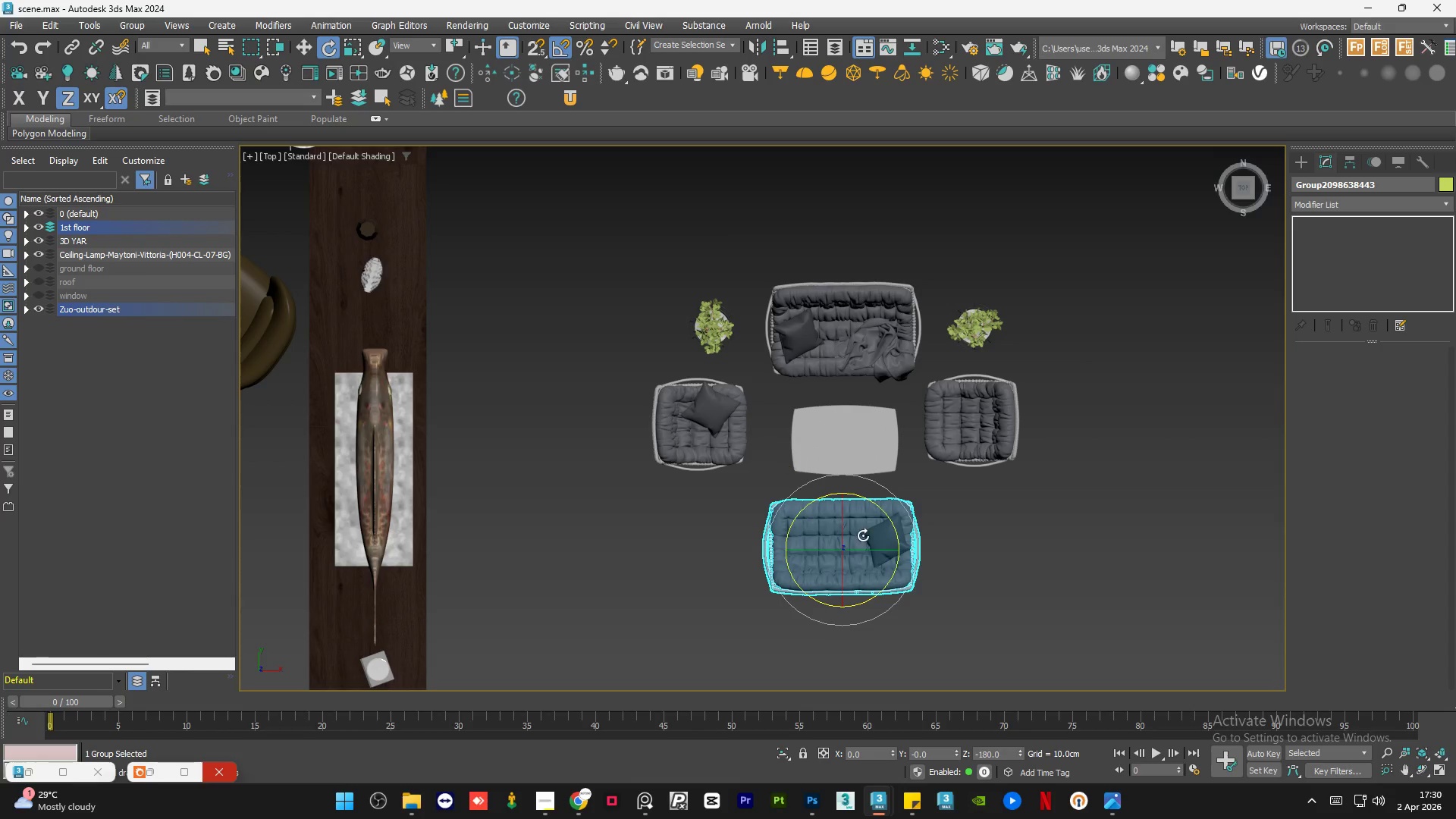 
key(W)
 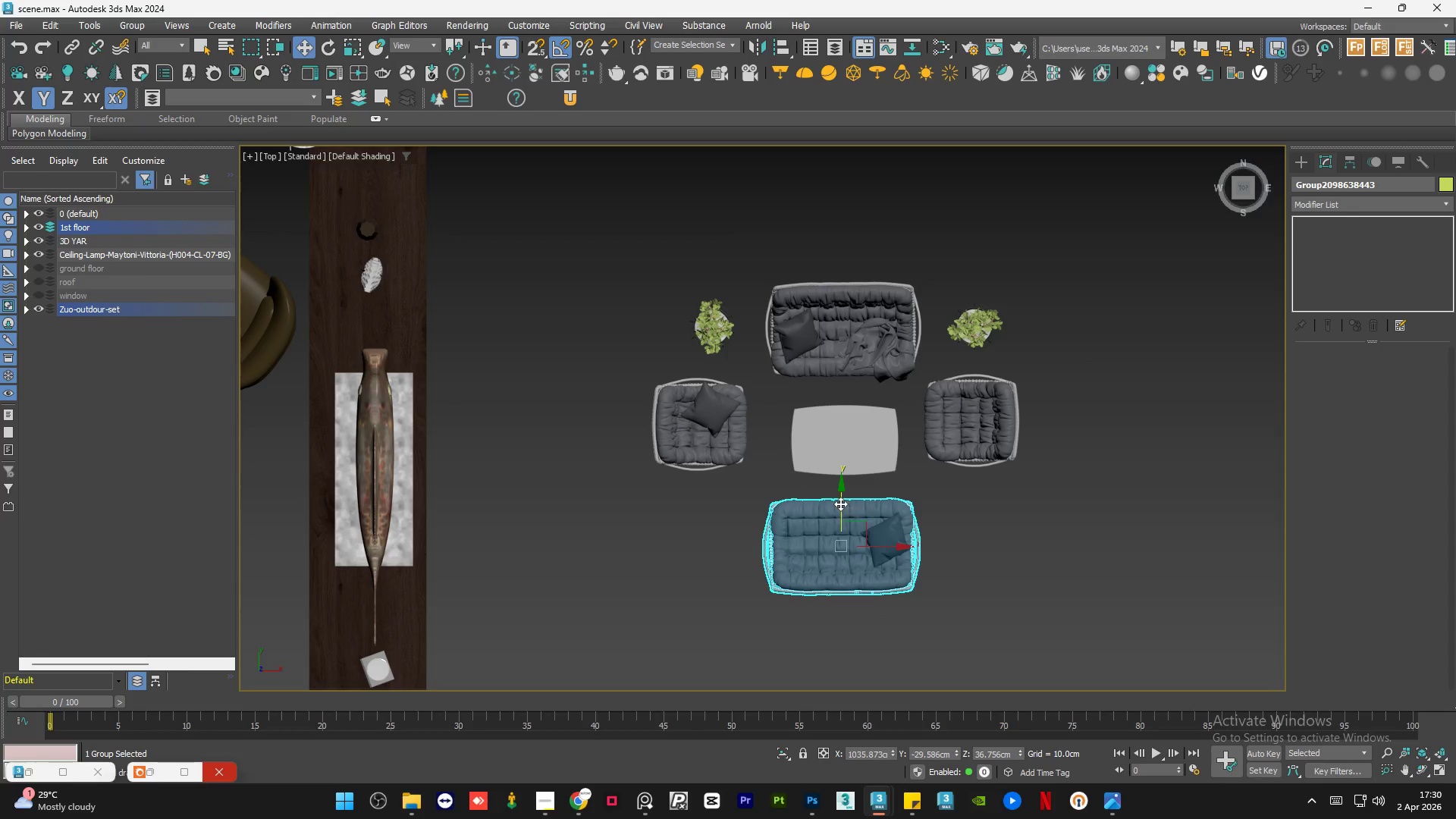 
left_click_drag(start_coordinate=[840, 504], to_coordinate=[854, 521])
 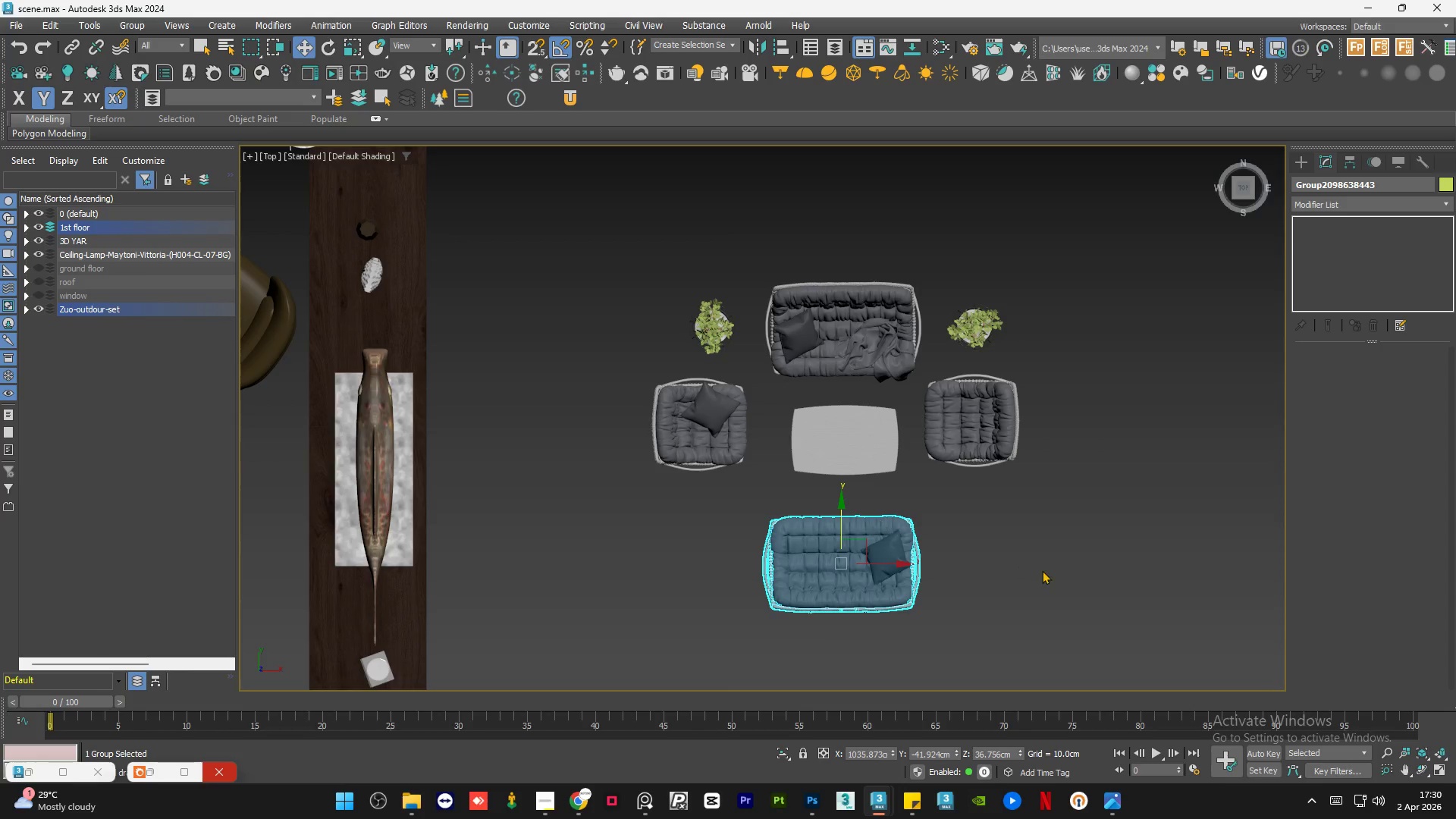 
left_click([1042, 570])
 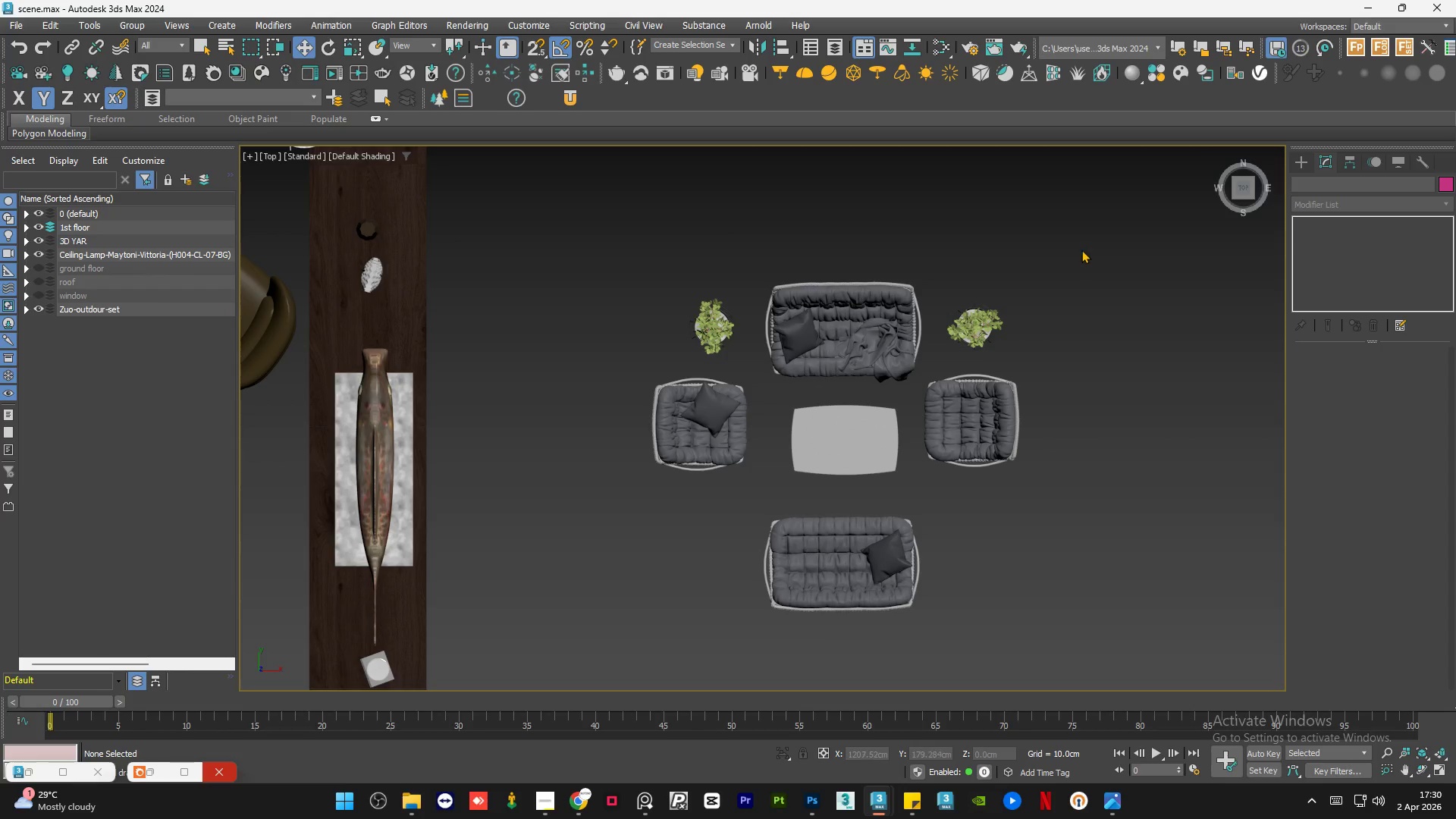 
left_click_drag(start_coordinate=[1091, 223], to_coordinate=[567, 621])
 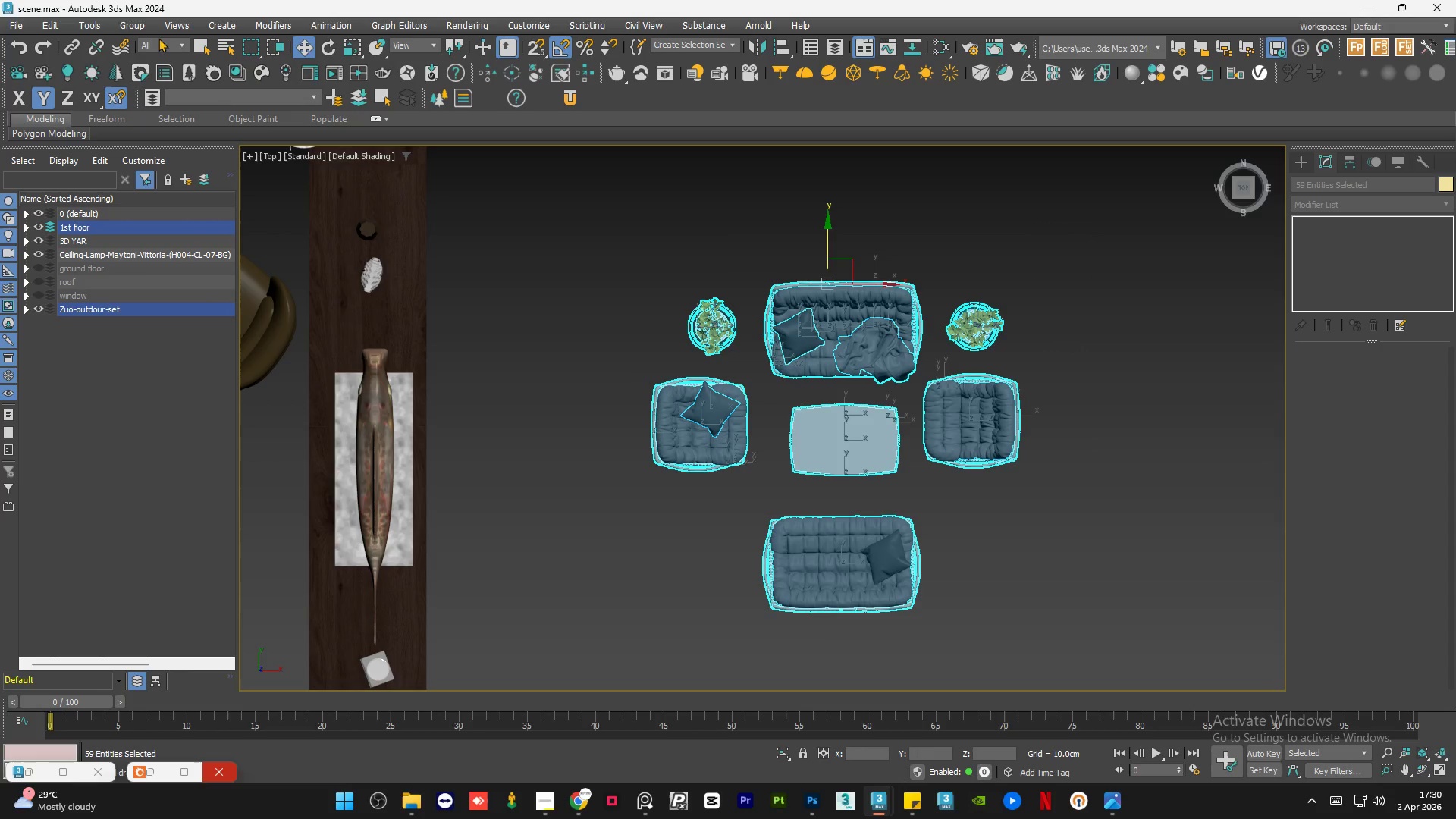 
left_click([128, 22])
 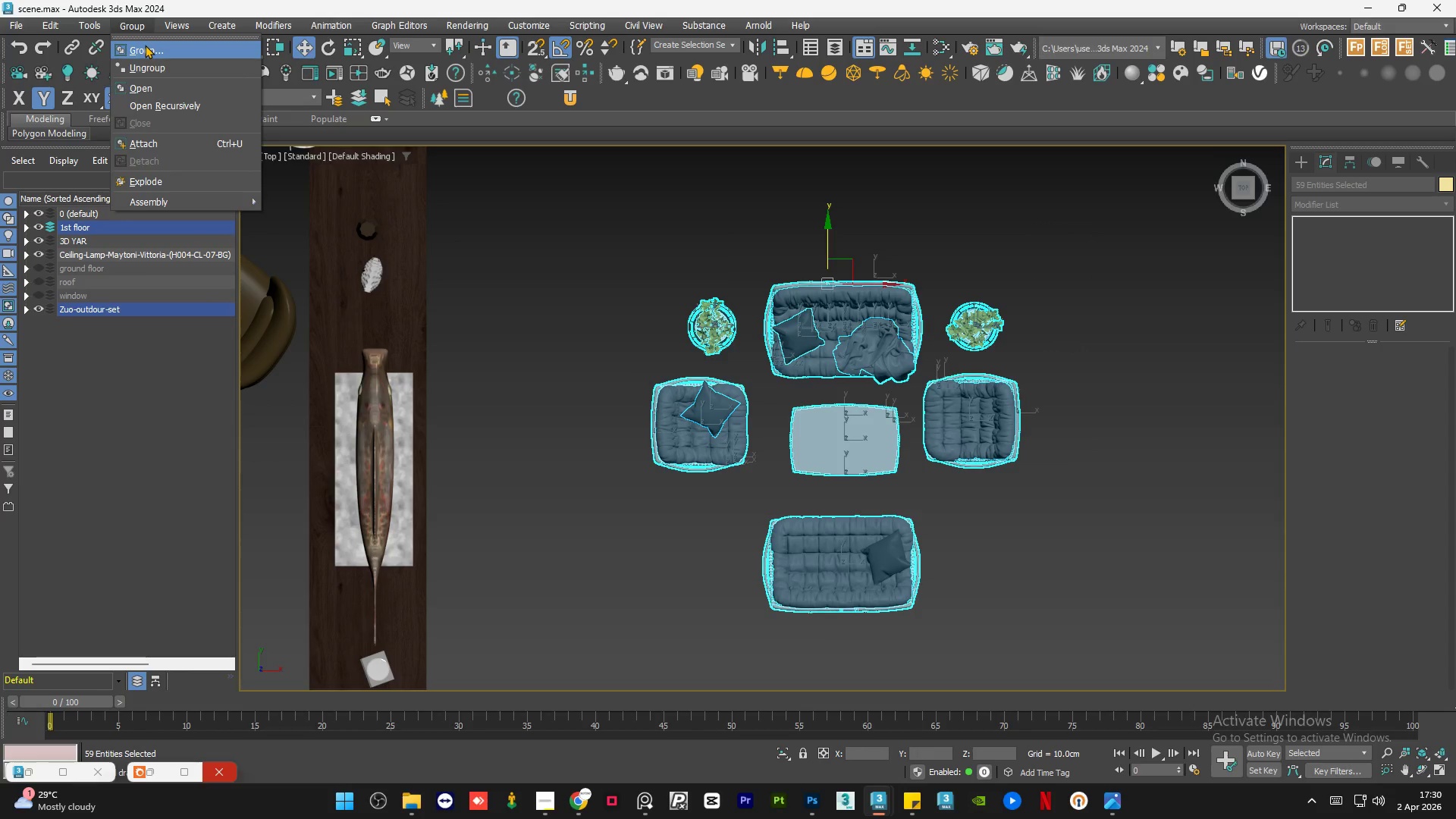 
left_click([146, 45])
 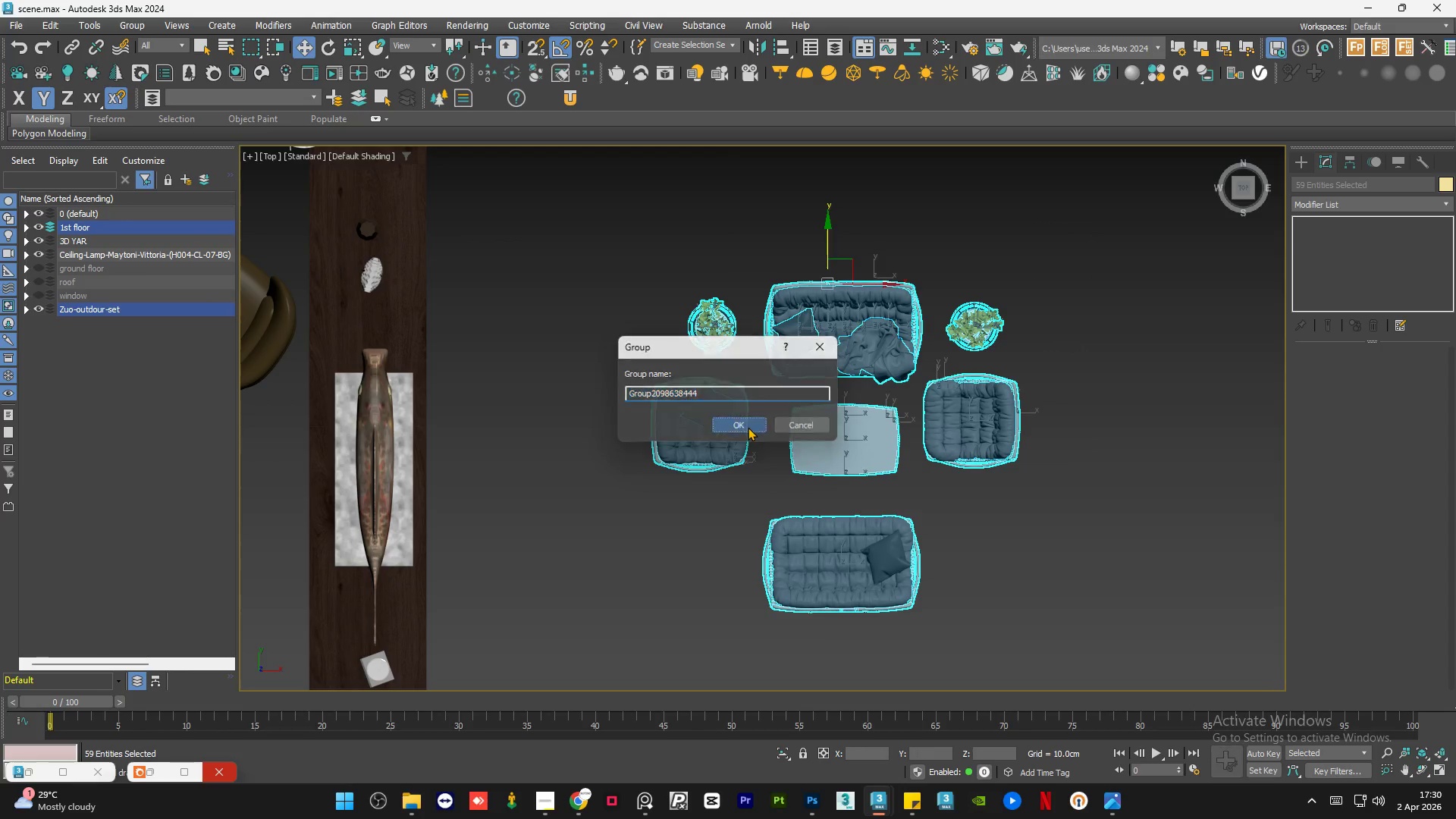 
hold_key(key=AltLeft, duration=0.89)
 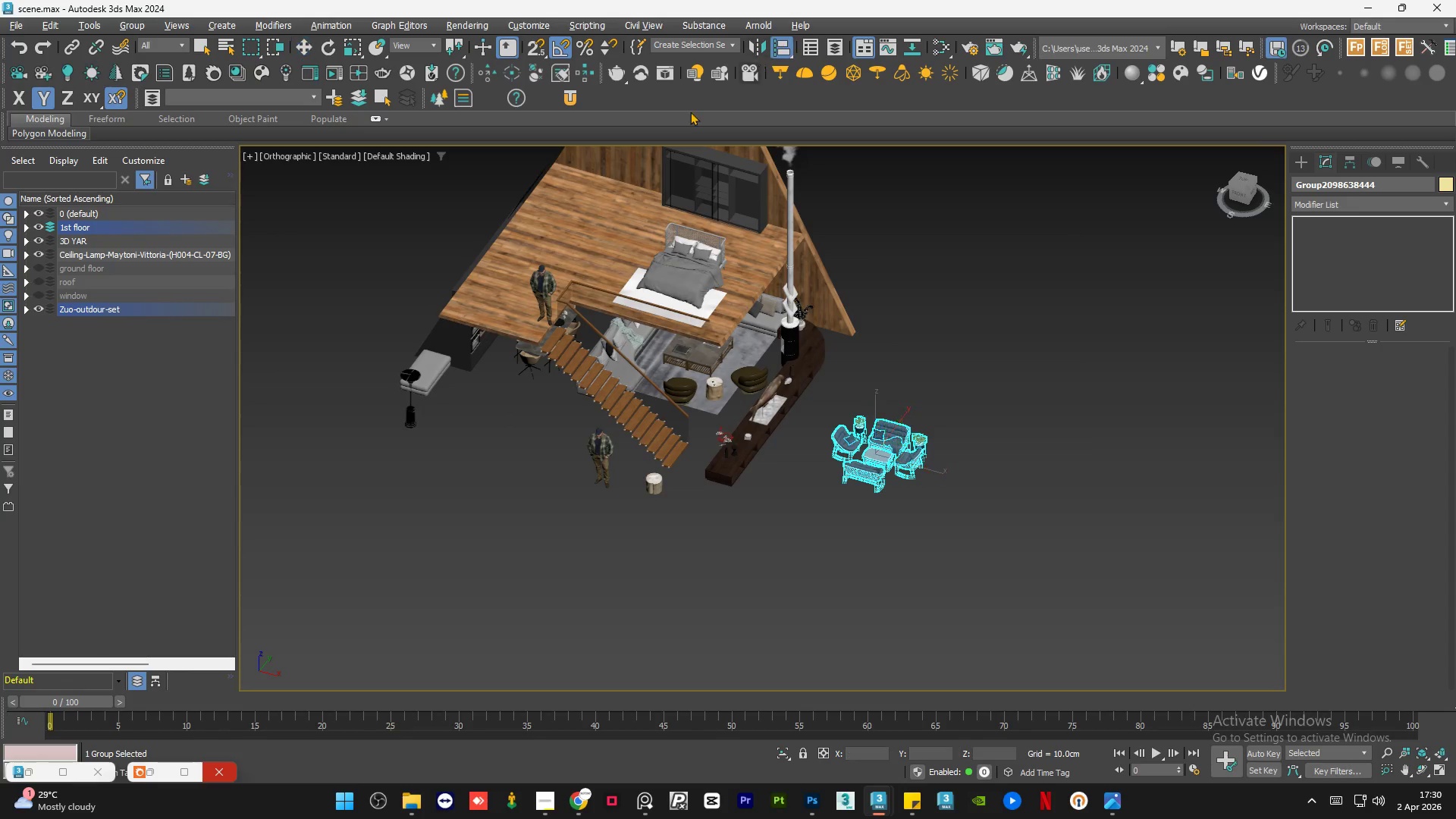 
scroll: coordinate [884, 463], scroll_direction: down, amount: 4.0
 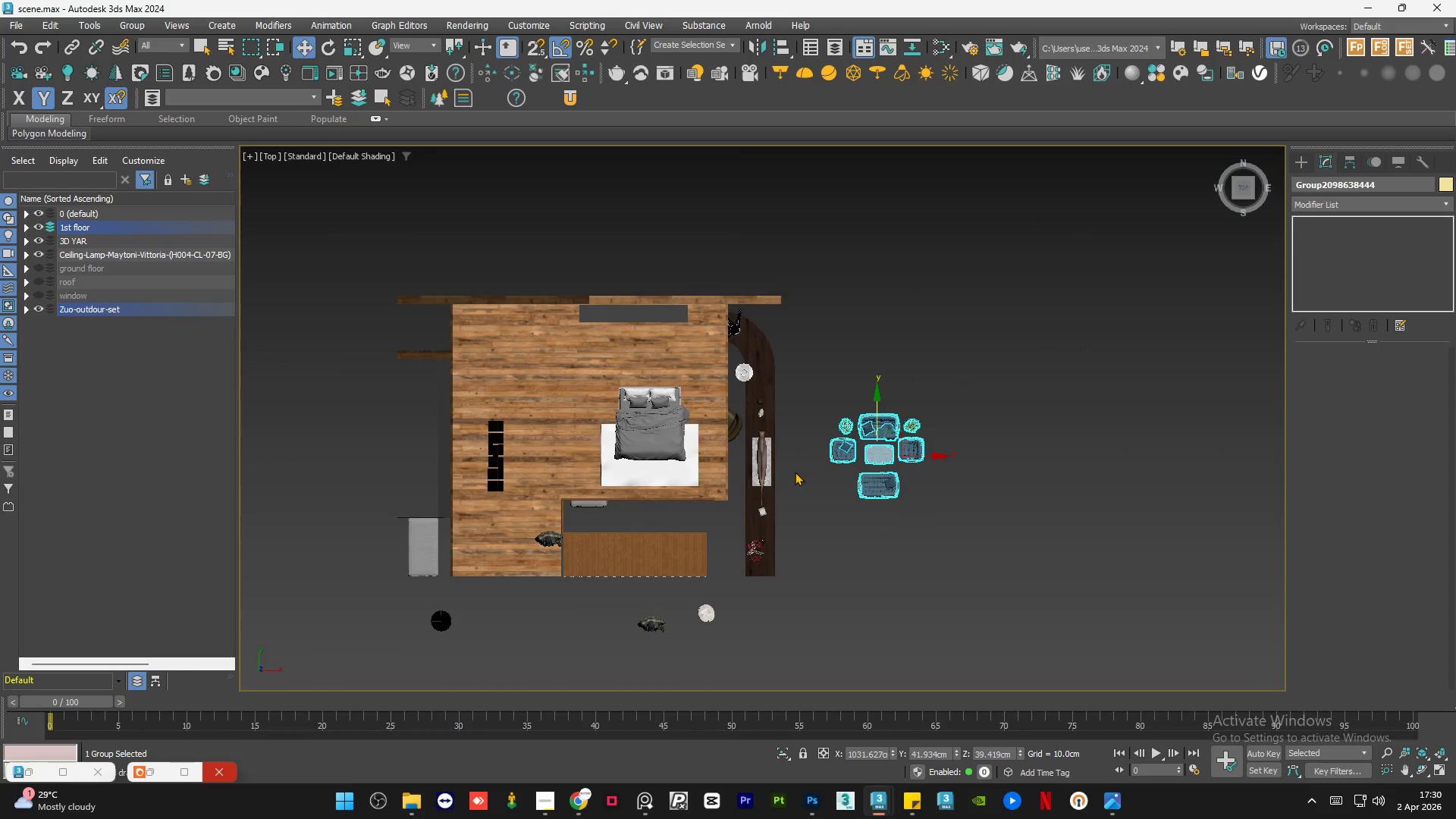 
double_click([577, 209])
 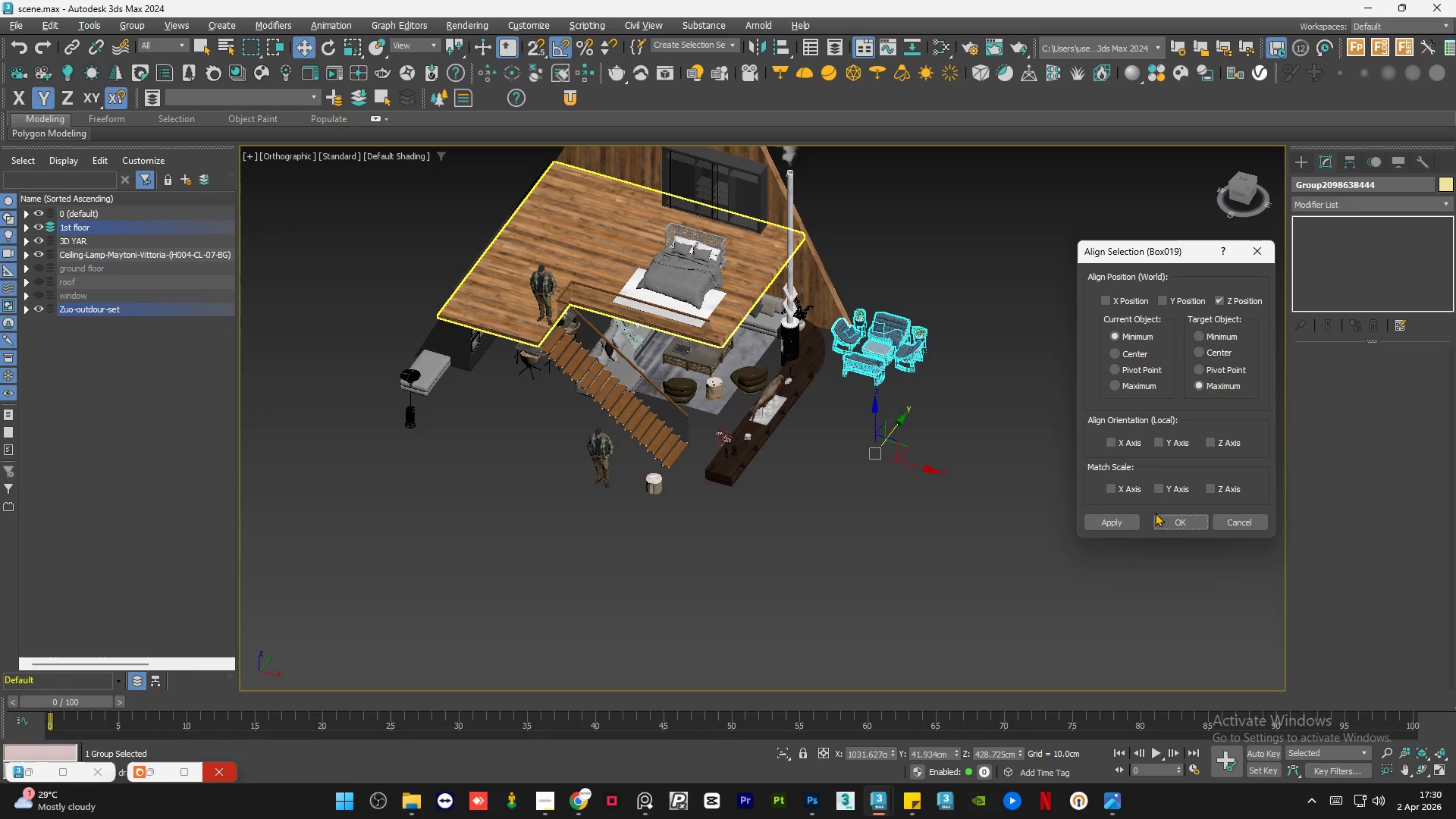 
left_click([1165, 520])
 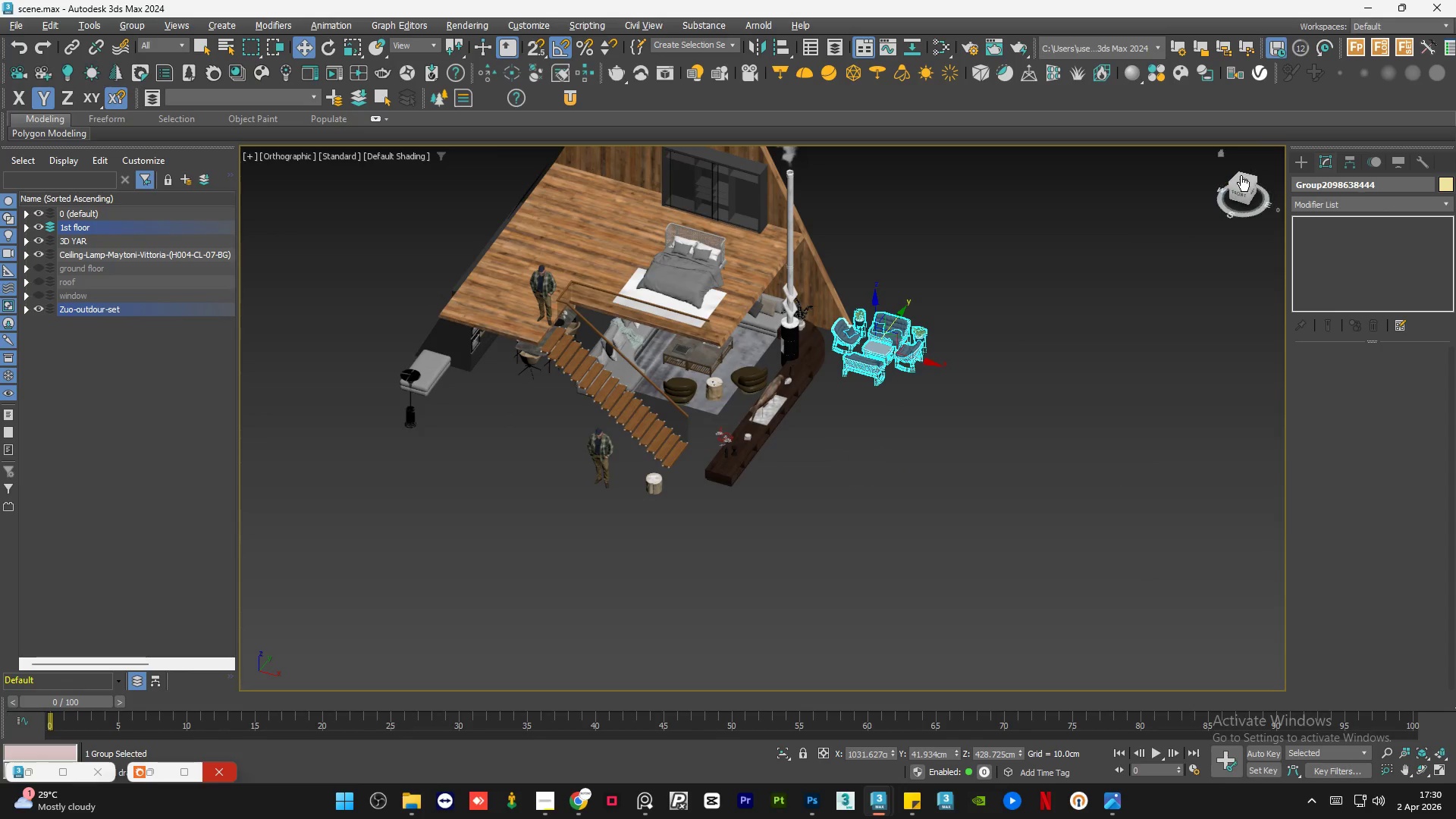 
left_click([1242, 176])
 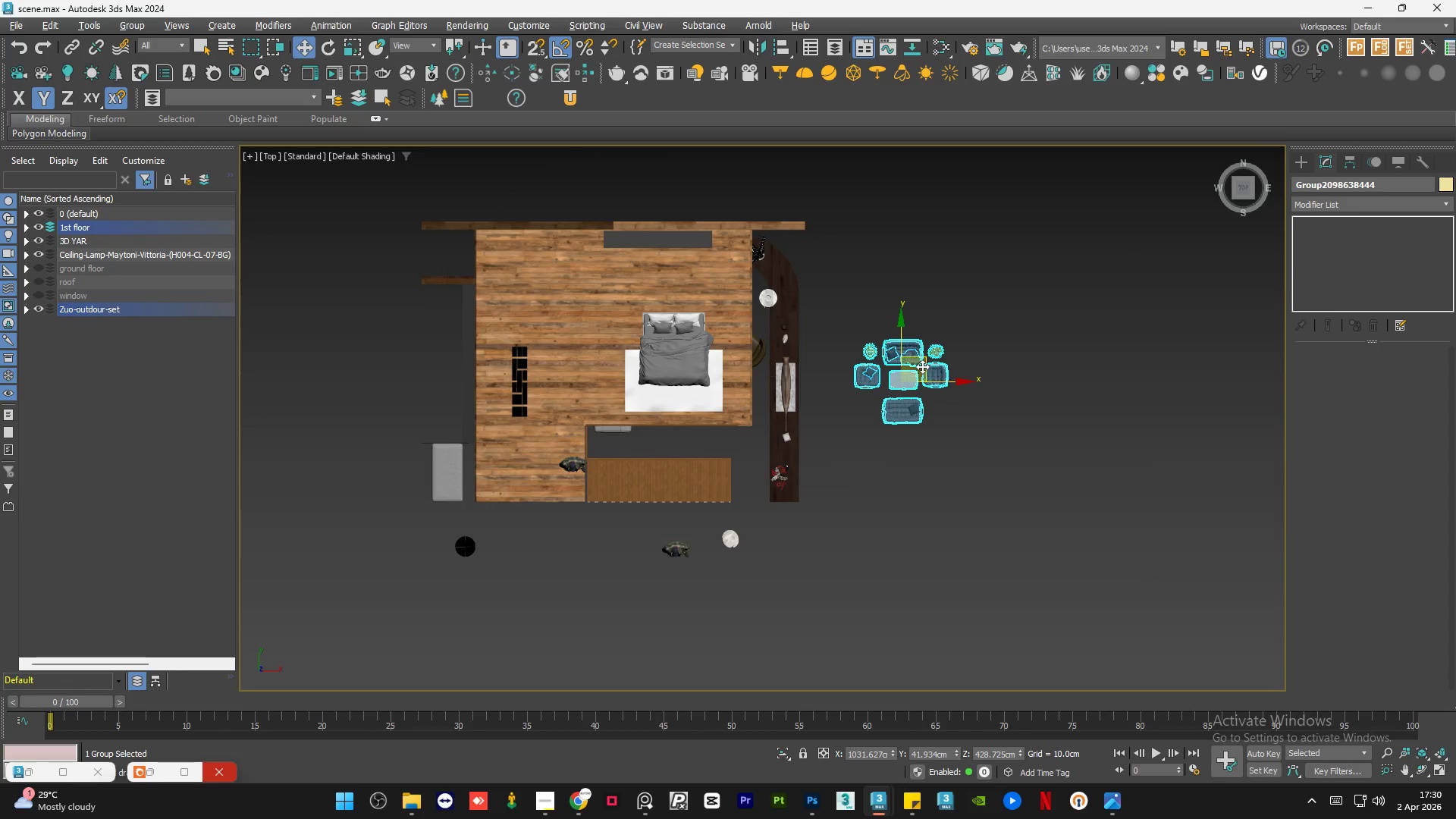 
left_click_drag(start_coordinate=[924, 359], to_coordinate=[563, 337])
 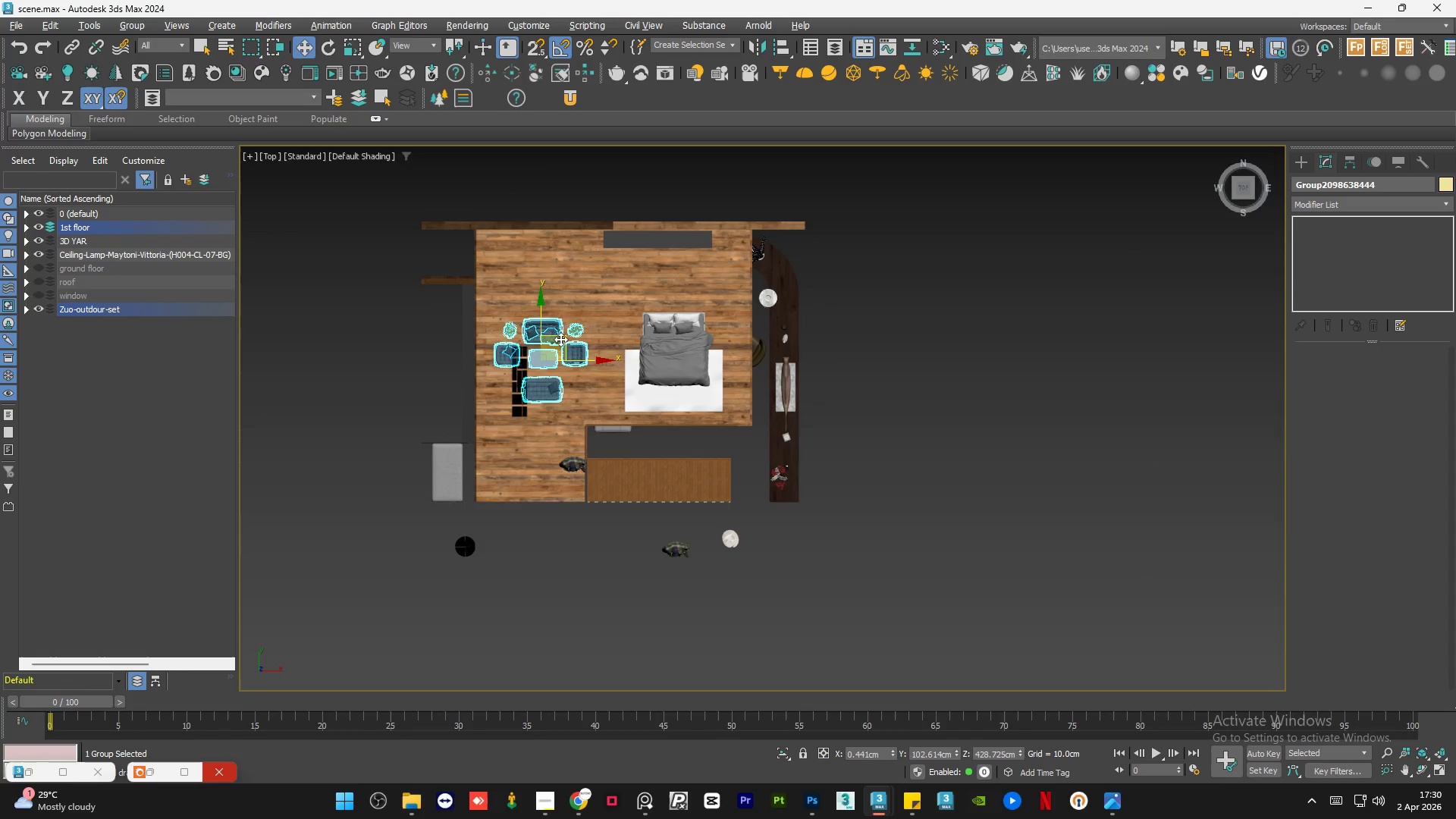 
key(E)
 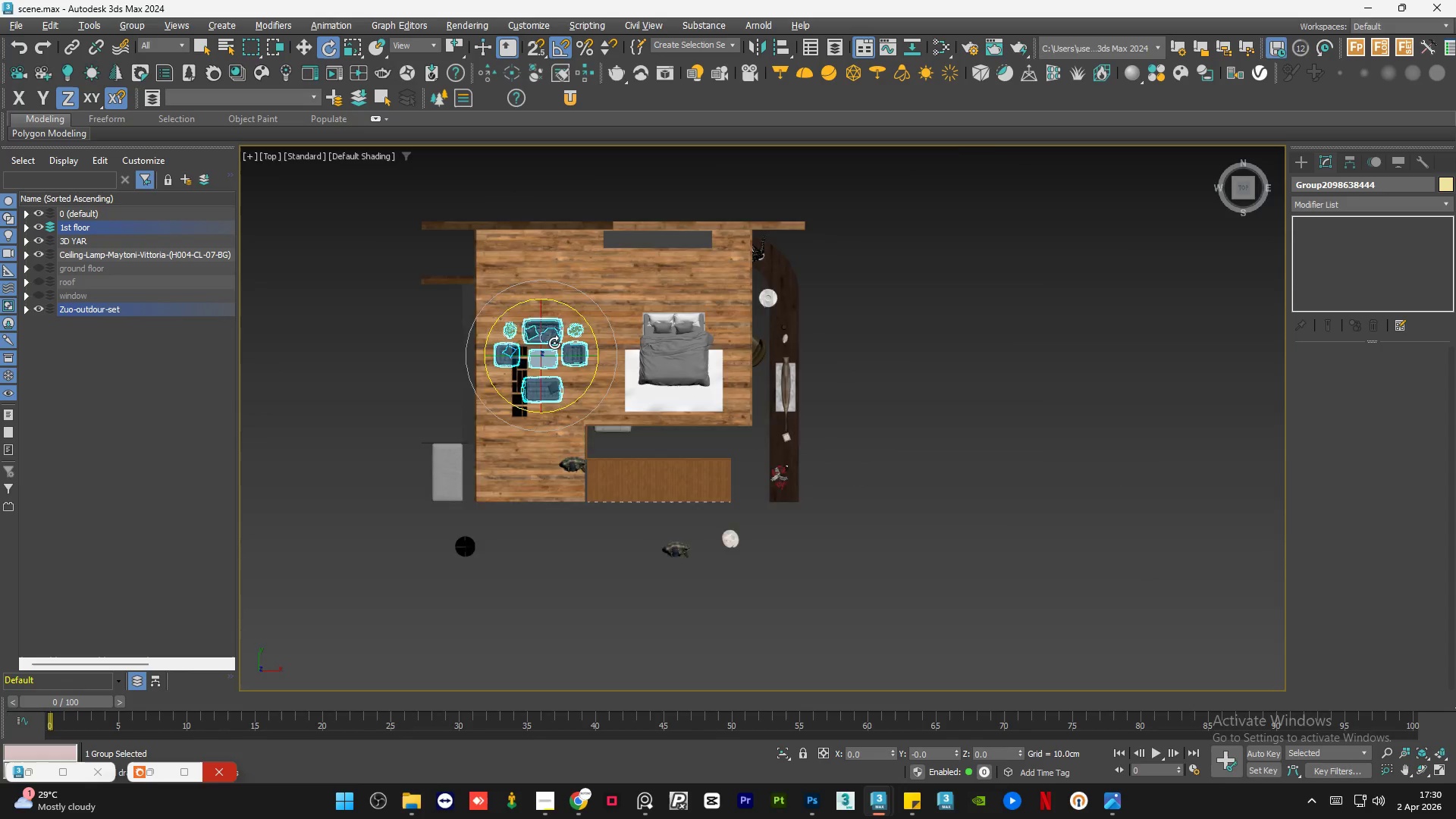 
scroll: coordinate [554, 343], scroll_direction: up, amount: 3.0
 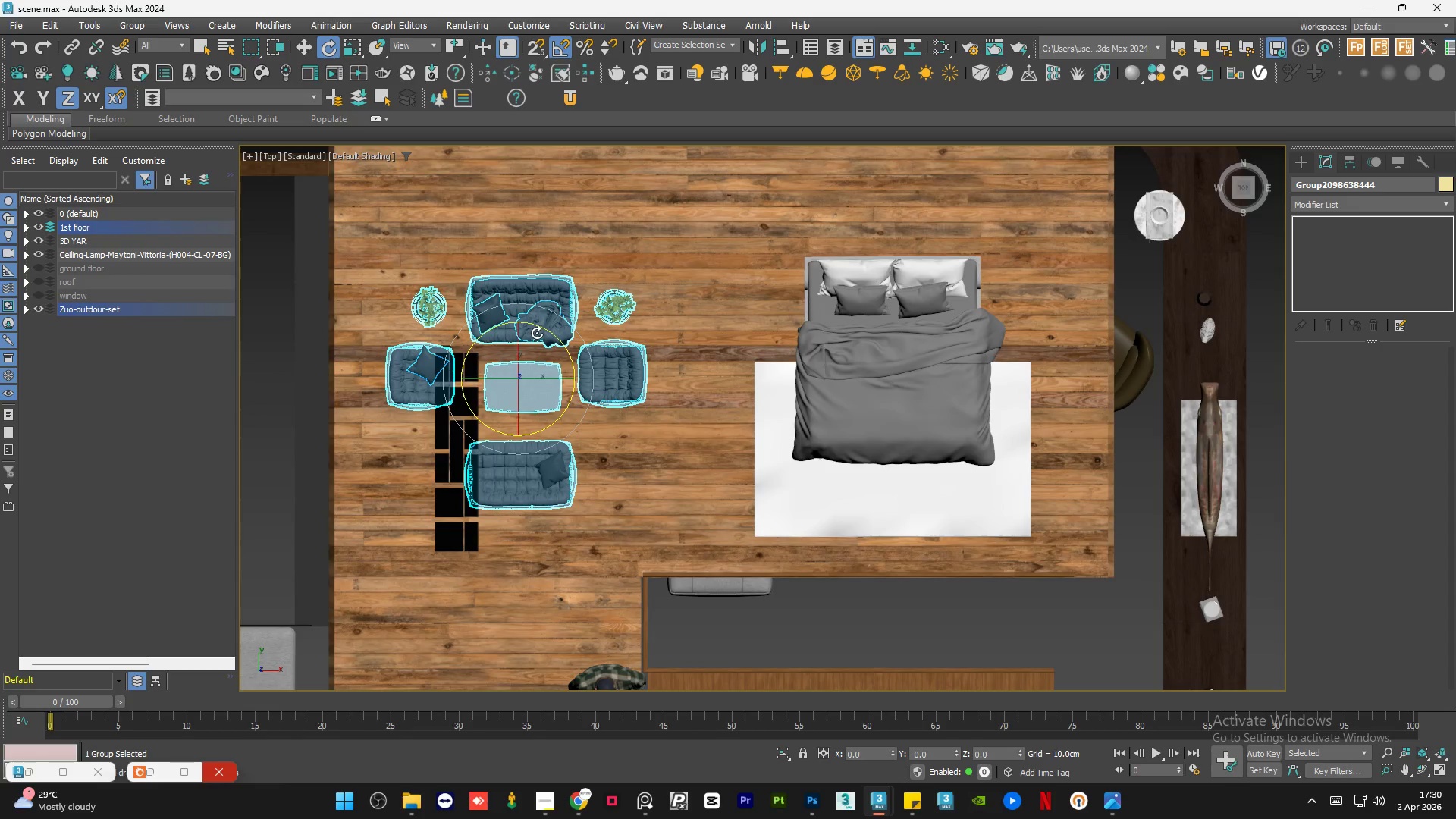 
left_click_drag(start_coordinate=[538, 332], to_coordinate=[607, 370])
 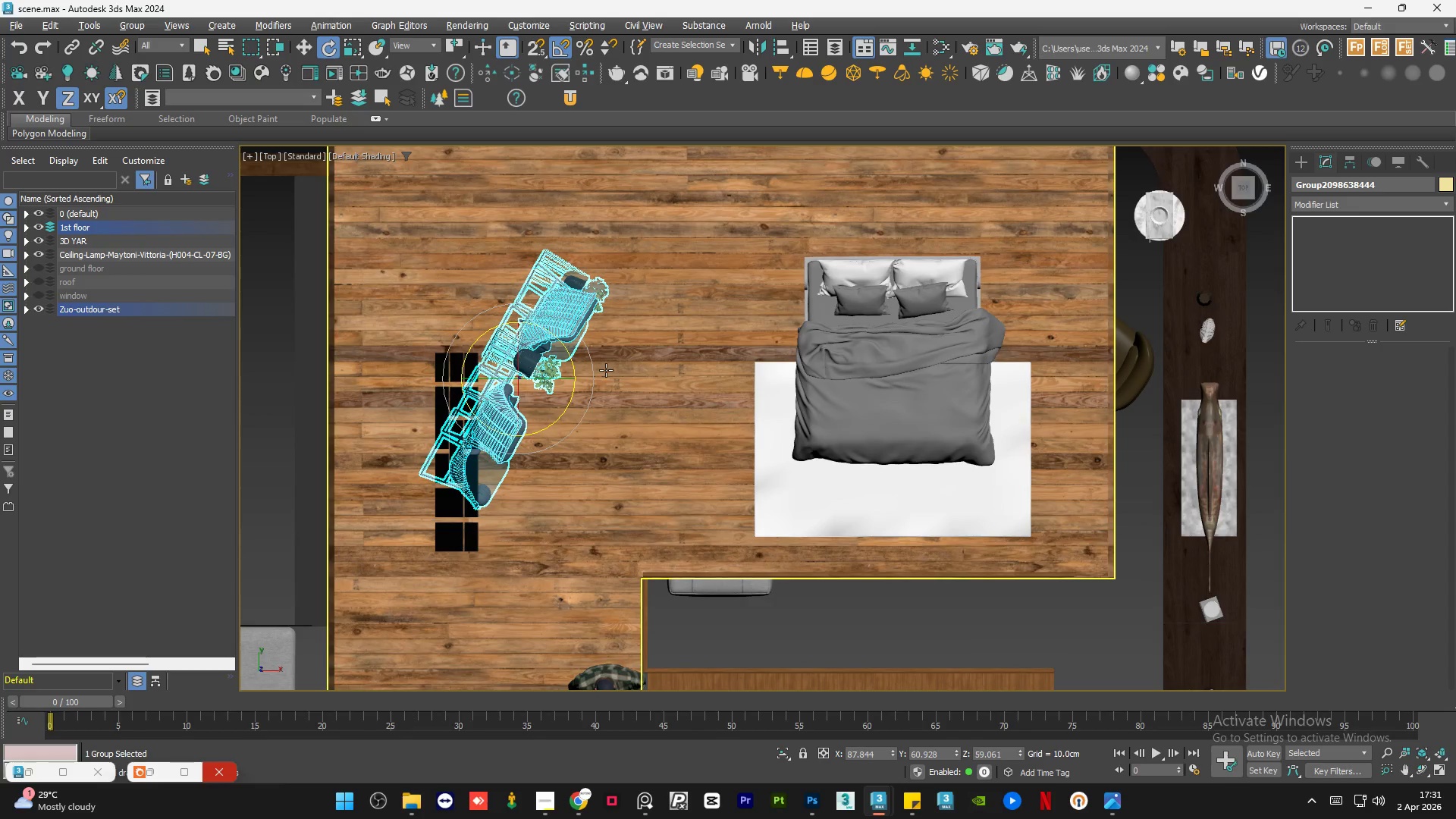 
key(Control+Z)
 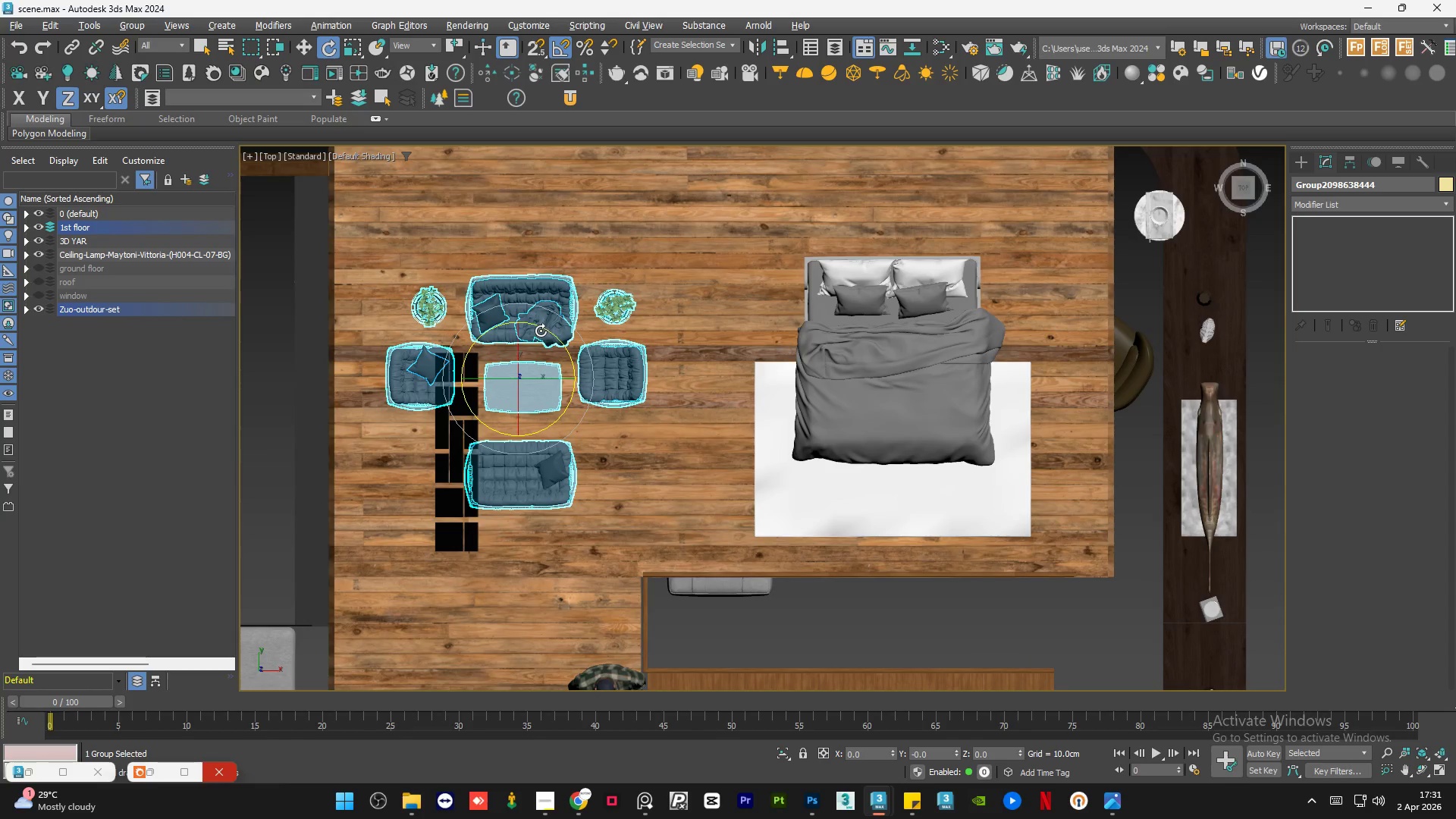 
left_click_drag(start_coordinate=[541, 331], to_coordinate=[476, 312])
 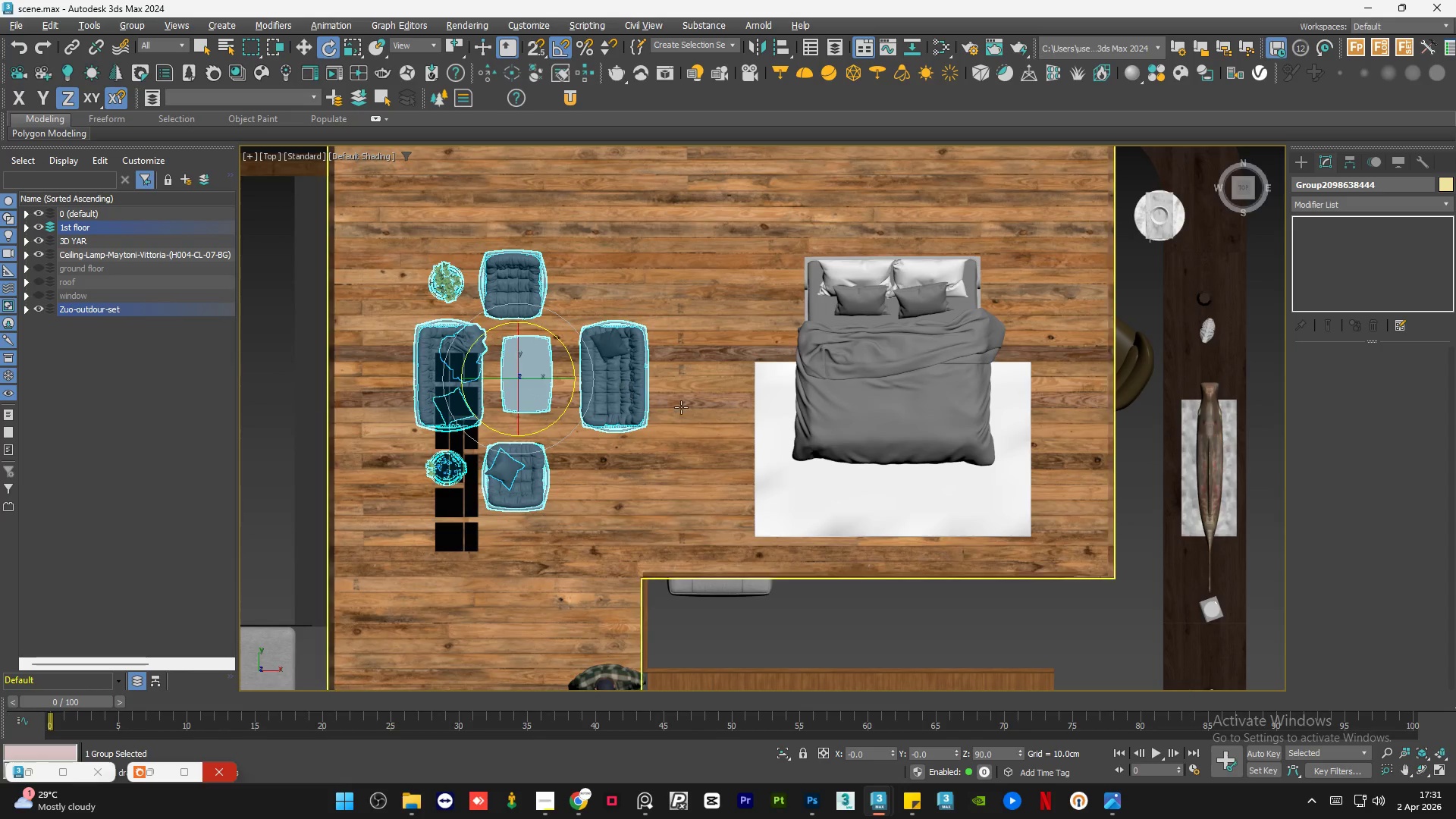 
scroll: coordinate [681, 407], scroll_direction: down, amount: 1.0
 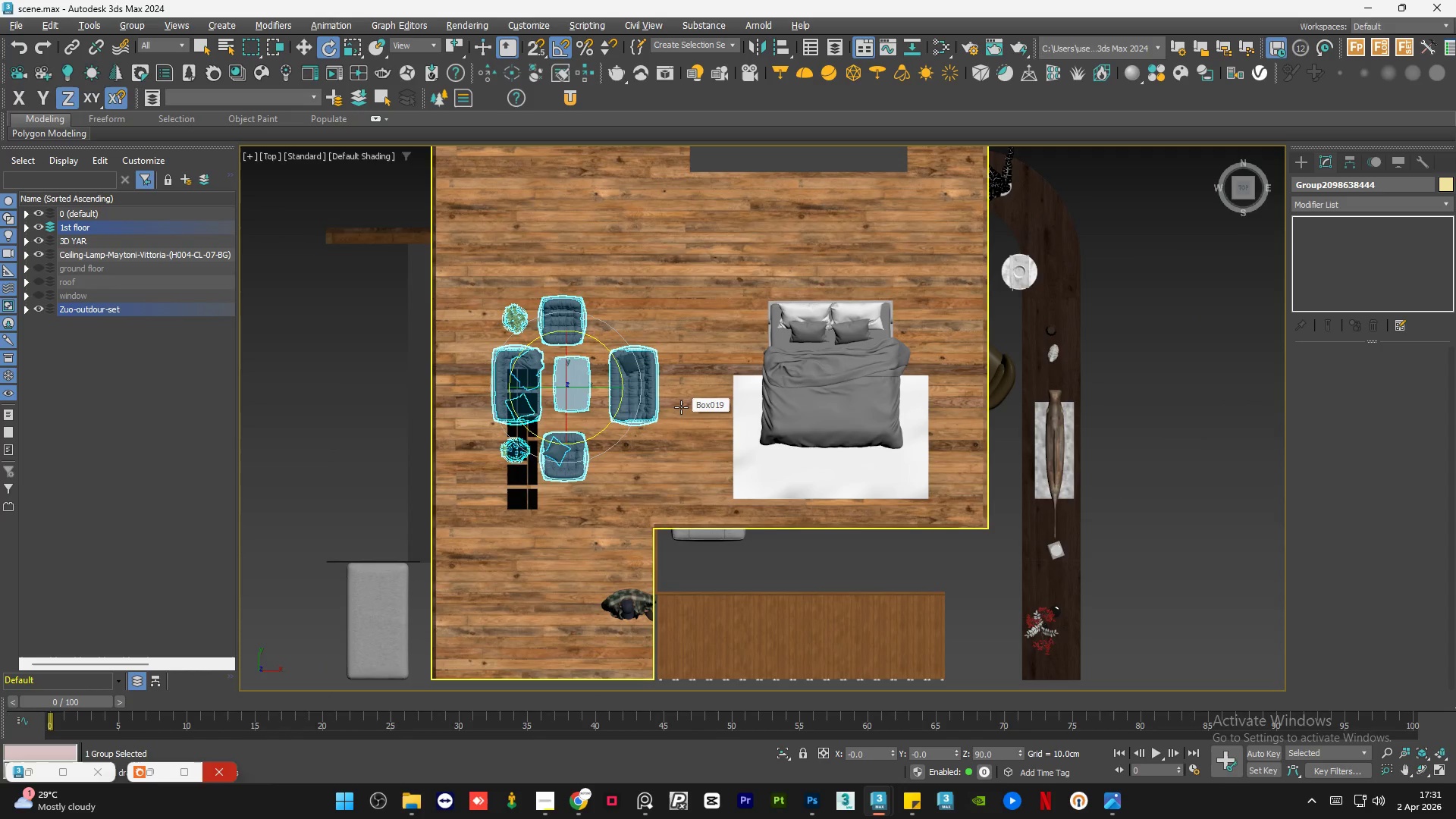 
key(W)
 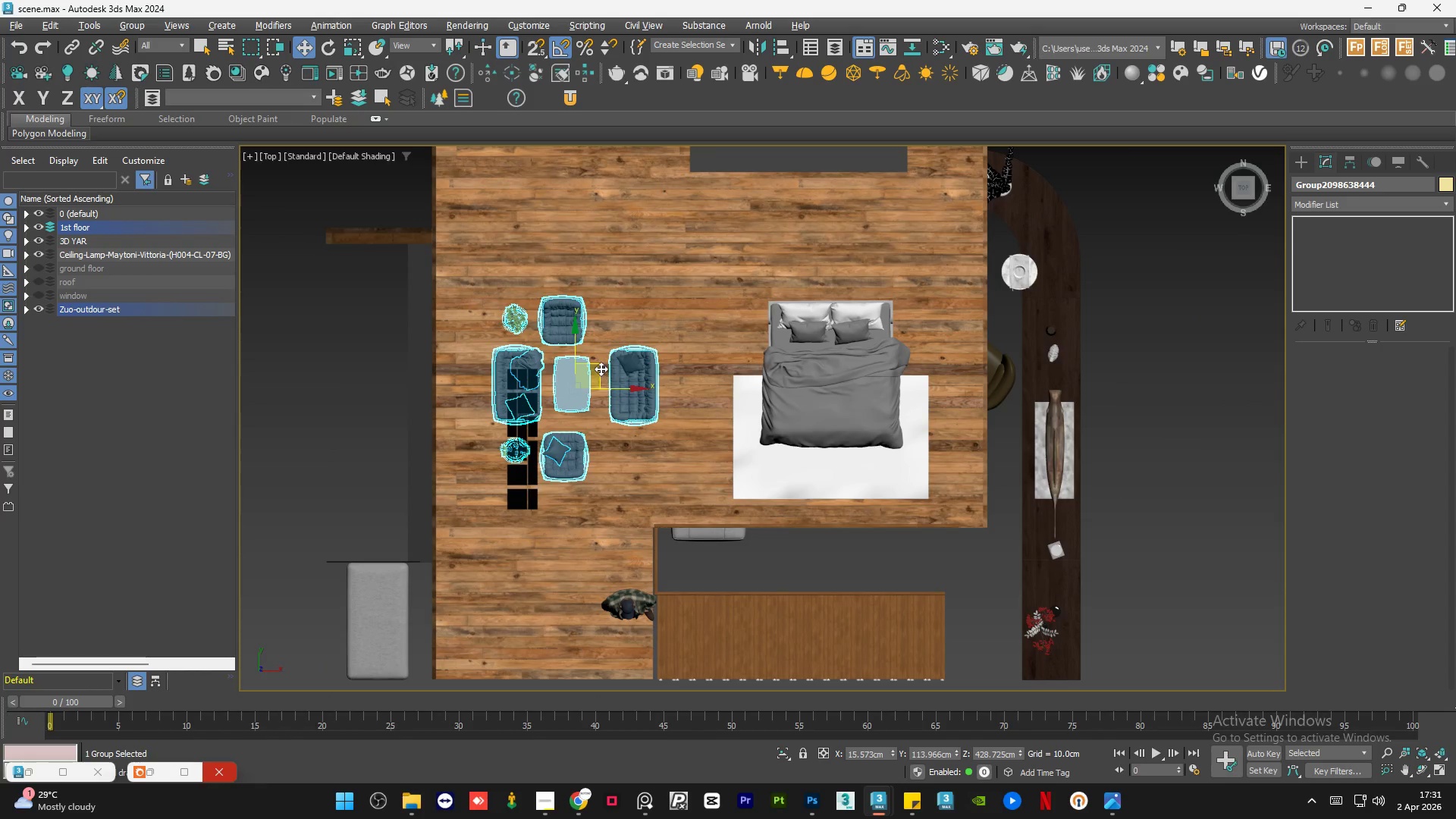 
left_click_drag(start_coordinate=[598, 366], to_coordinate=[576, 437])
 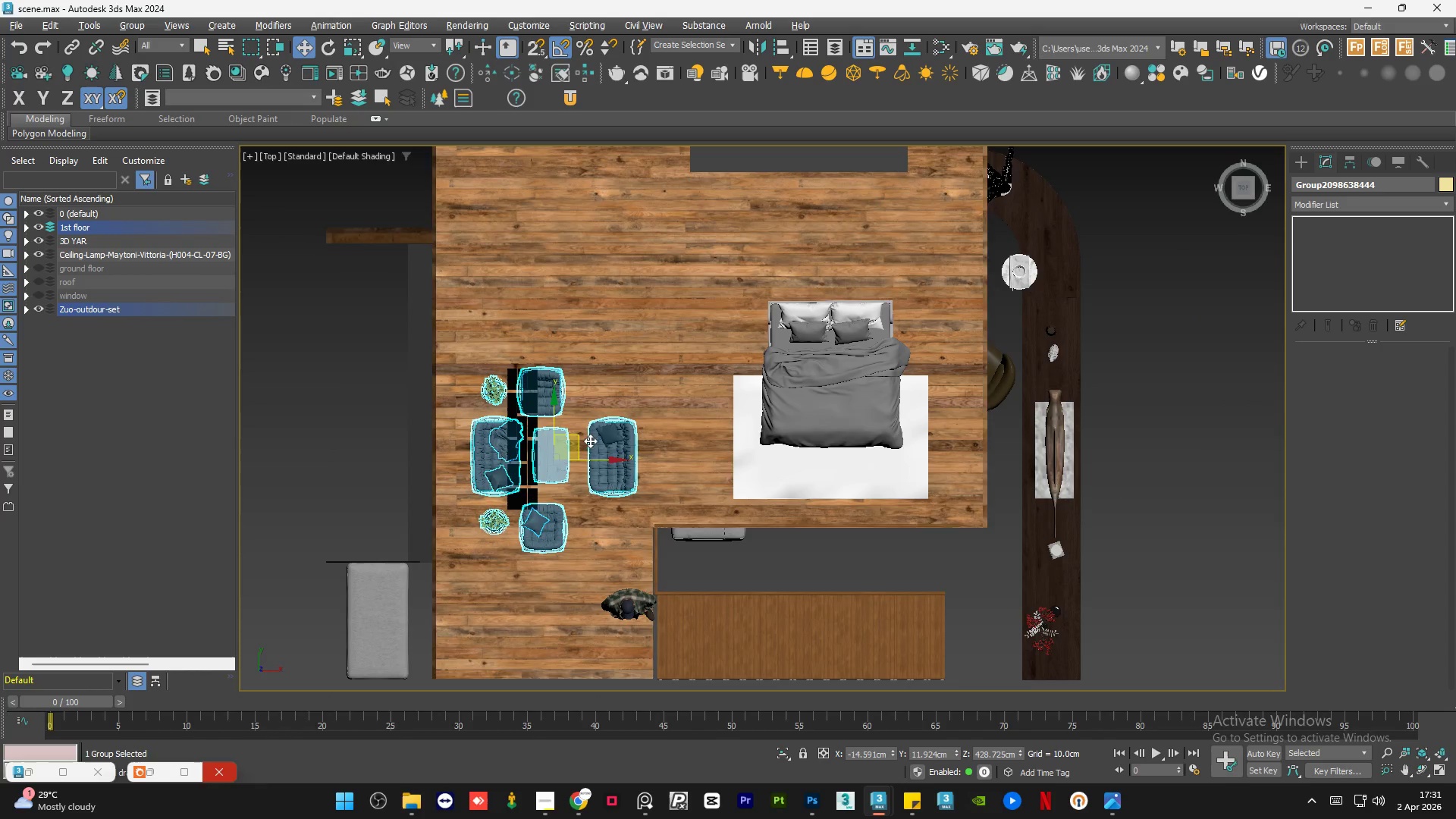 
hold_key(key=AltLeft, duration=1.5)
 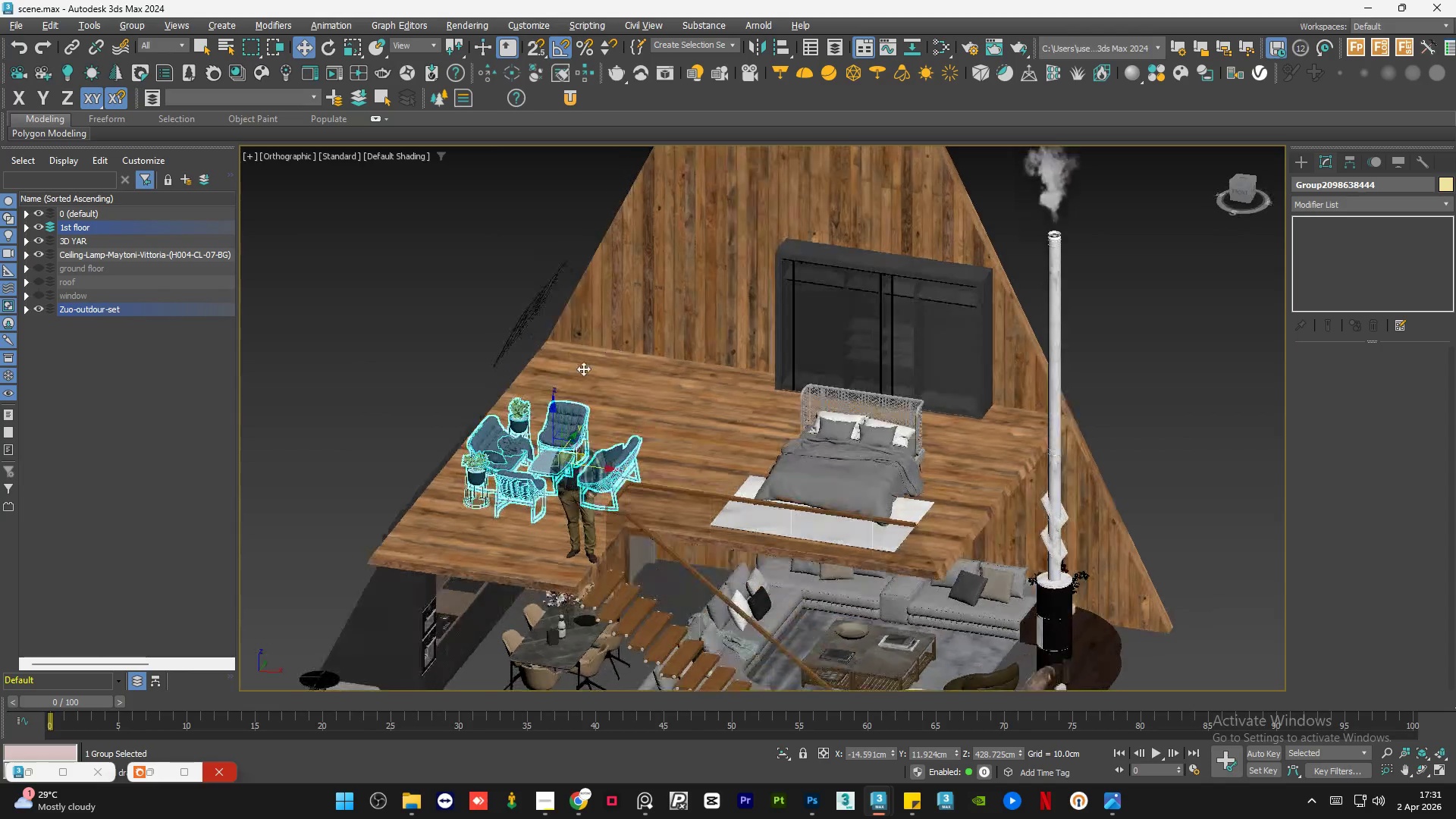 
hold_key(key=AltLeft, duration=1.52)
 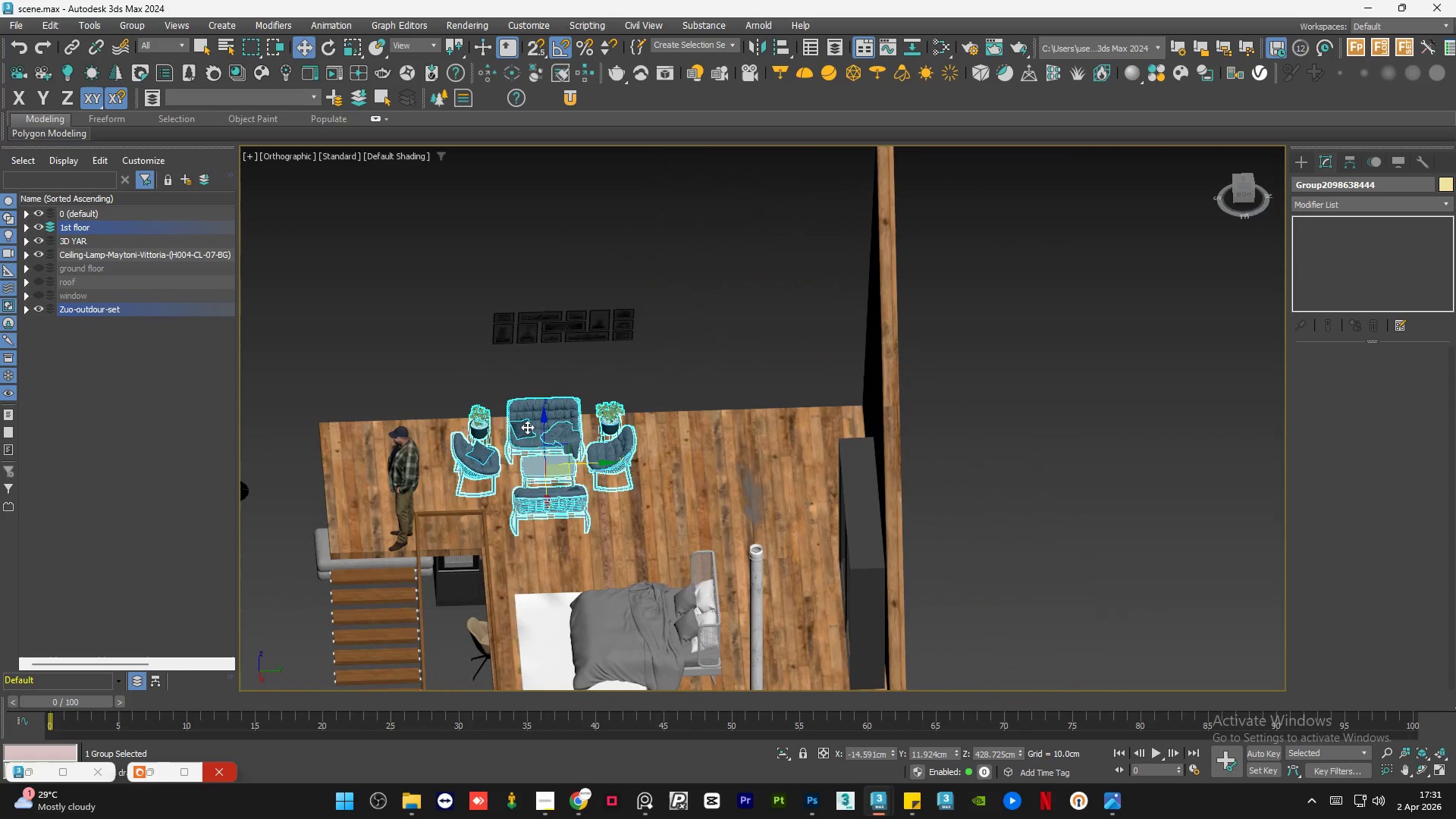 
hold_key(key=AltLeft, duration=0.5)
 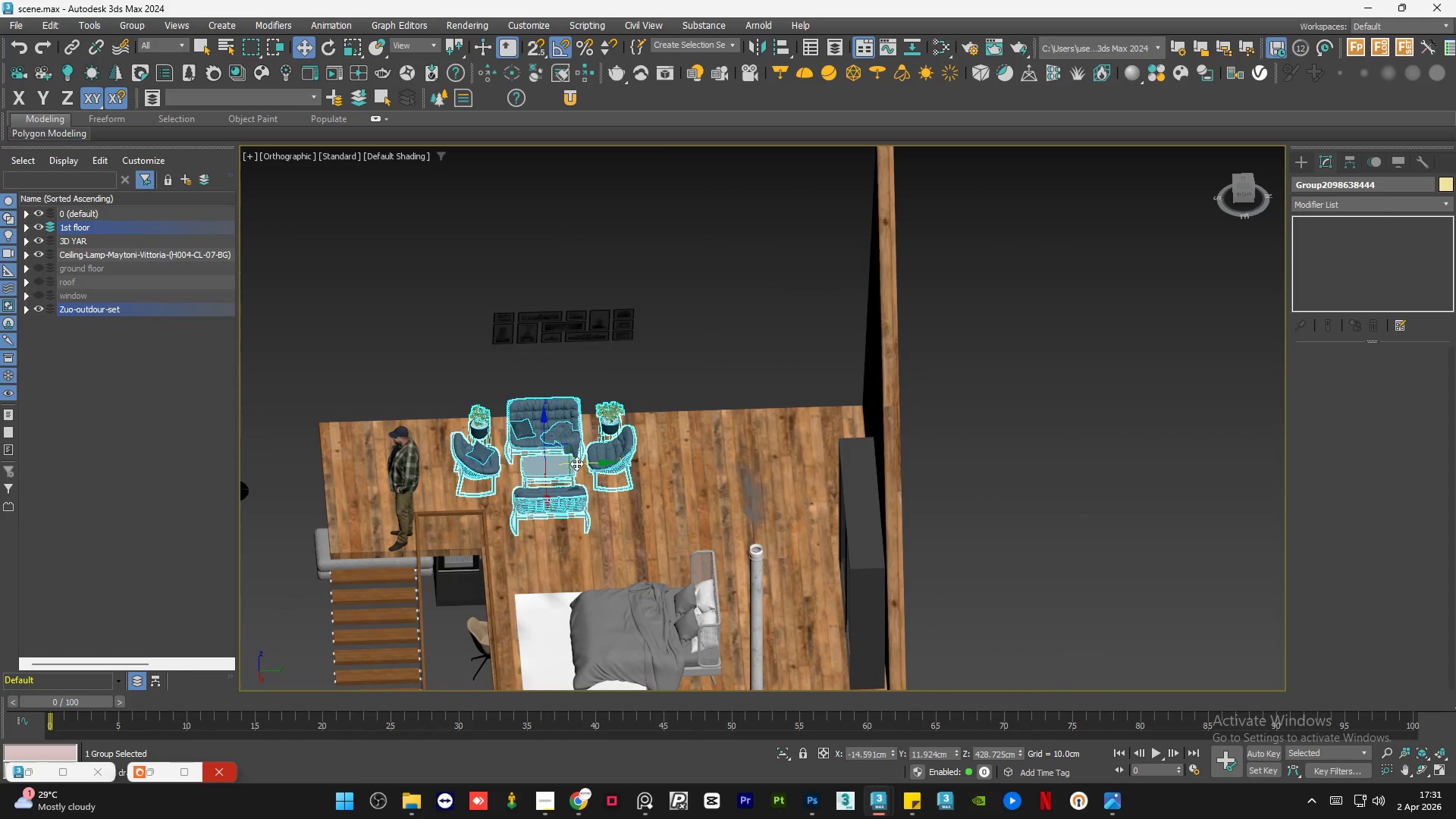 
left_click_drag(start_coordinate=[578, 463], to_coordinate=[617, 467])
 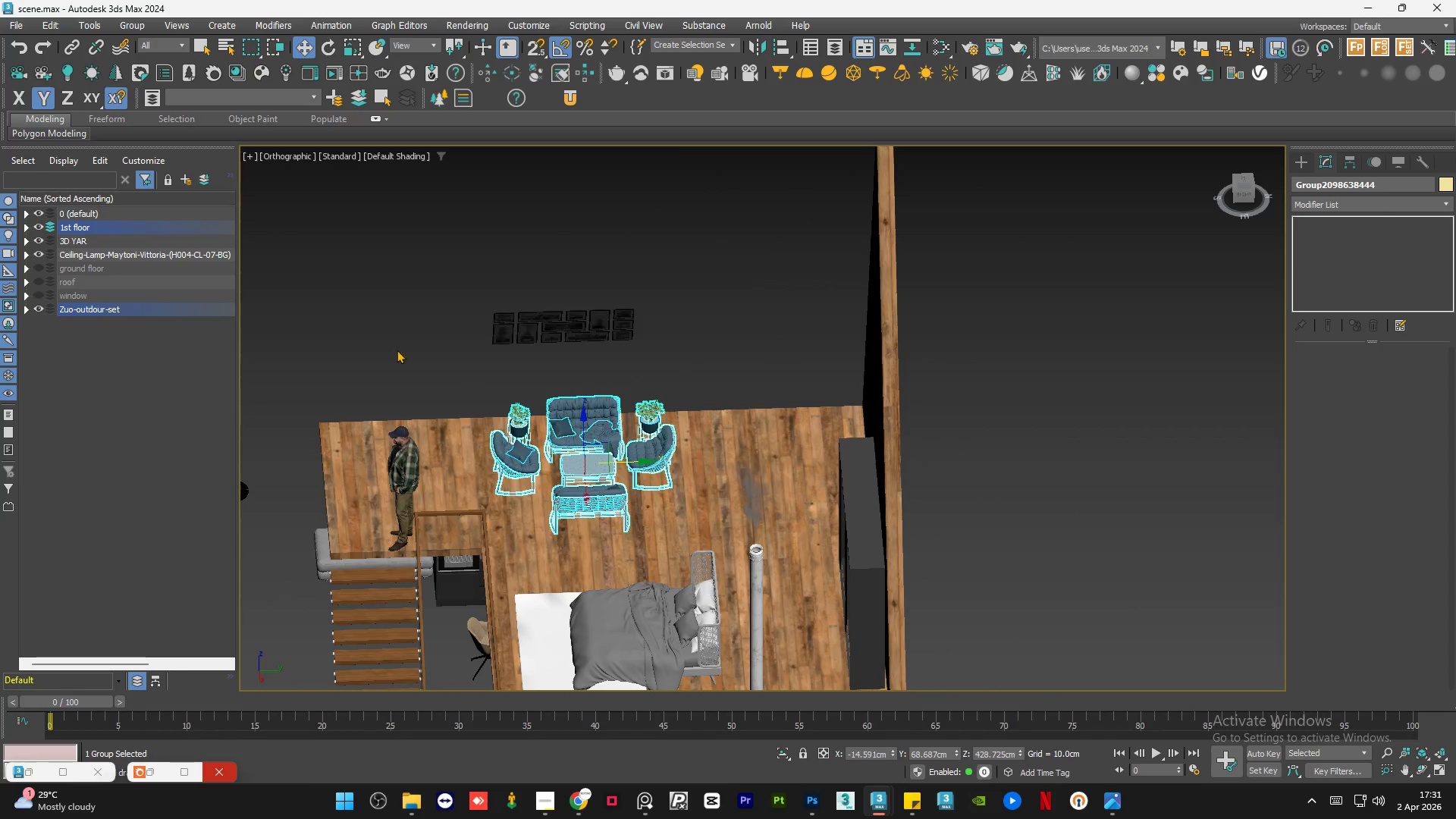 
left_click([357, 341])
 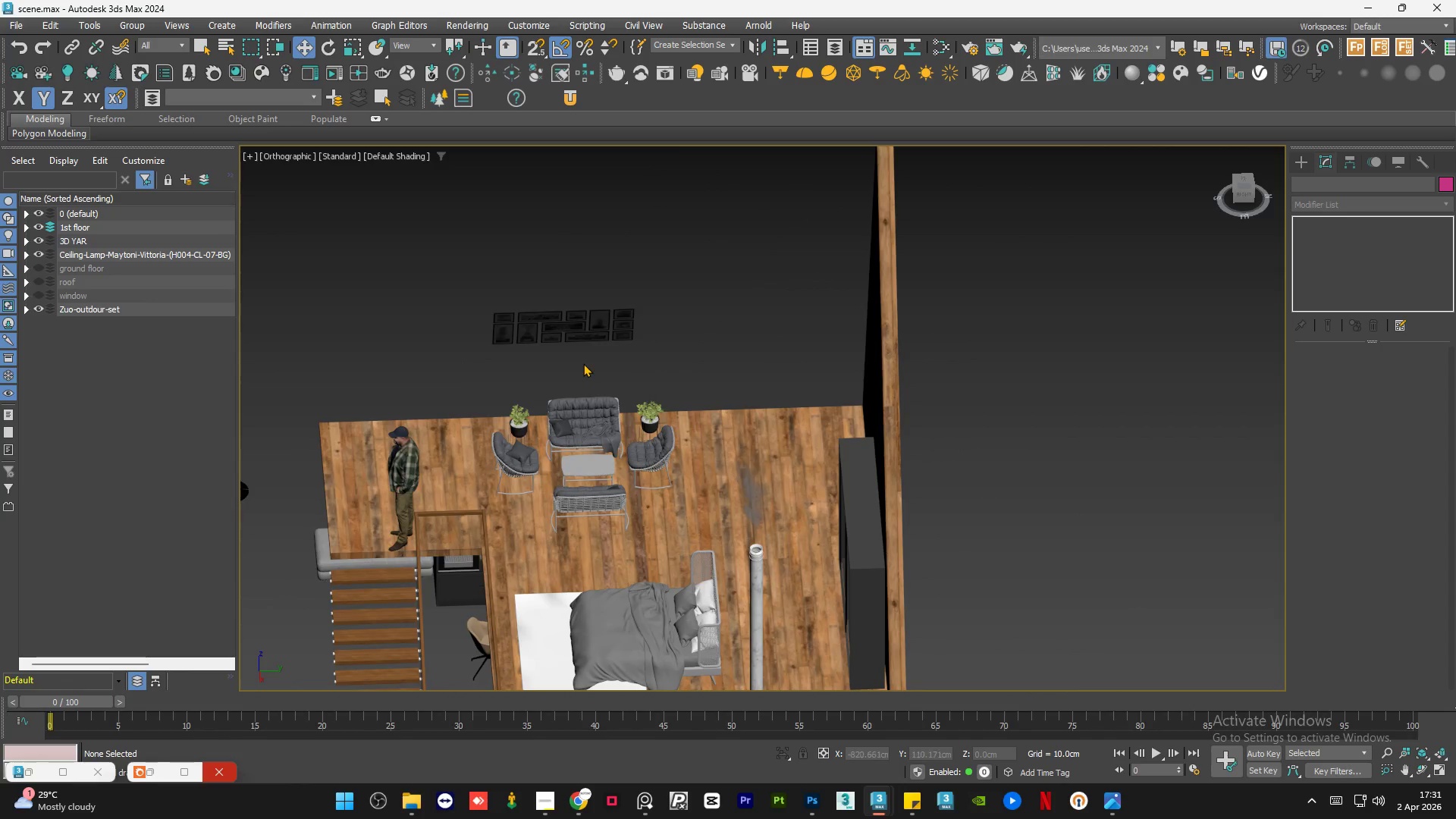 
hold_key(key=AltLeft, duration=1.5)
 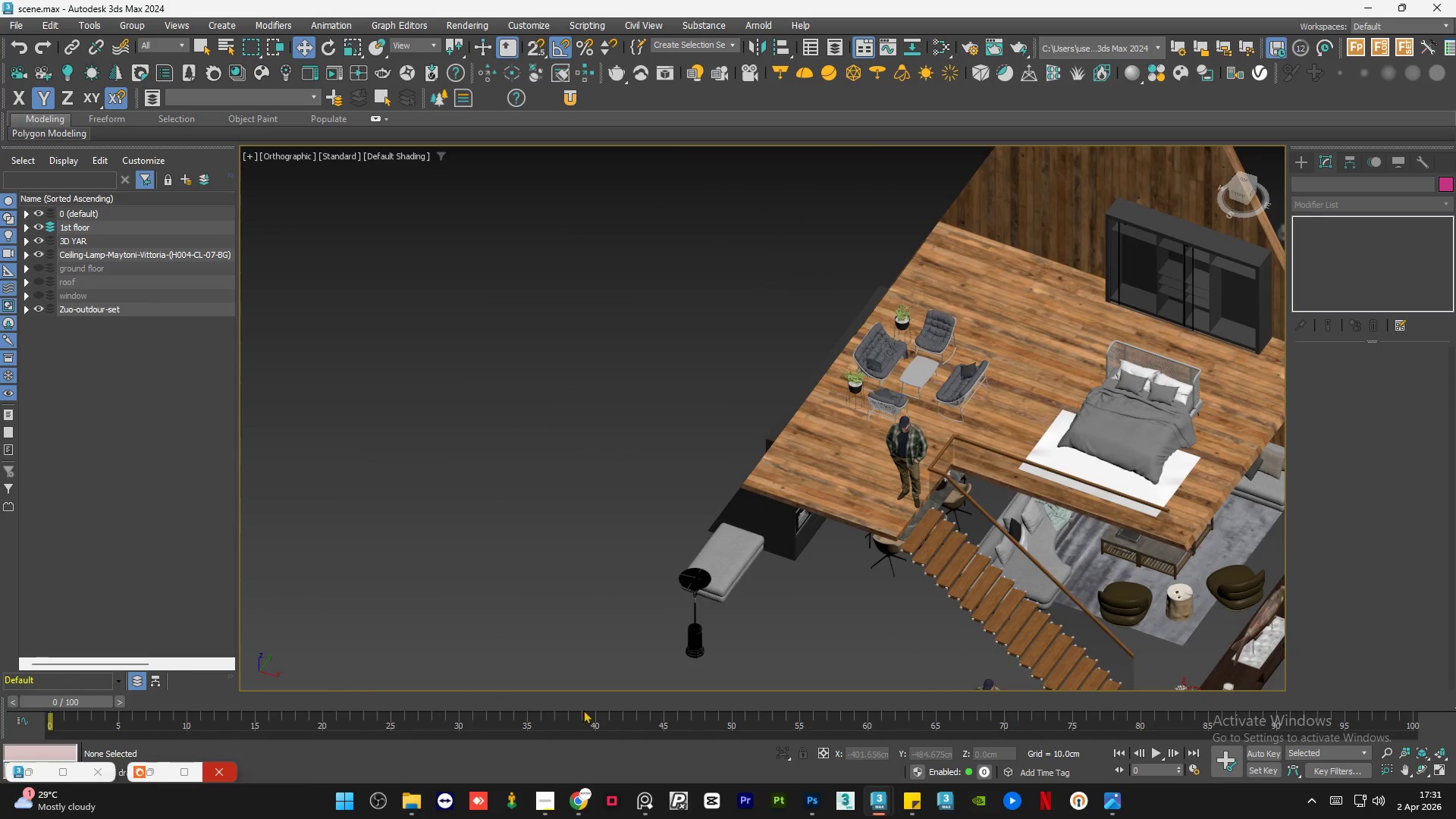 
scroll: coordinate [585, 366], scroll_direction: down, amount: 1.0
 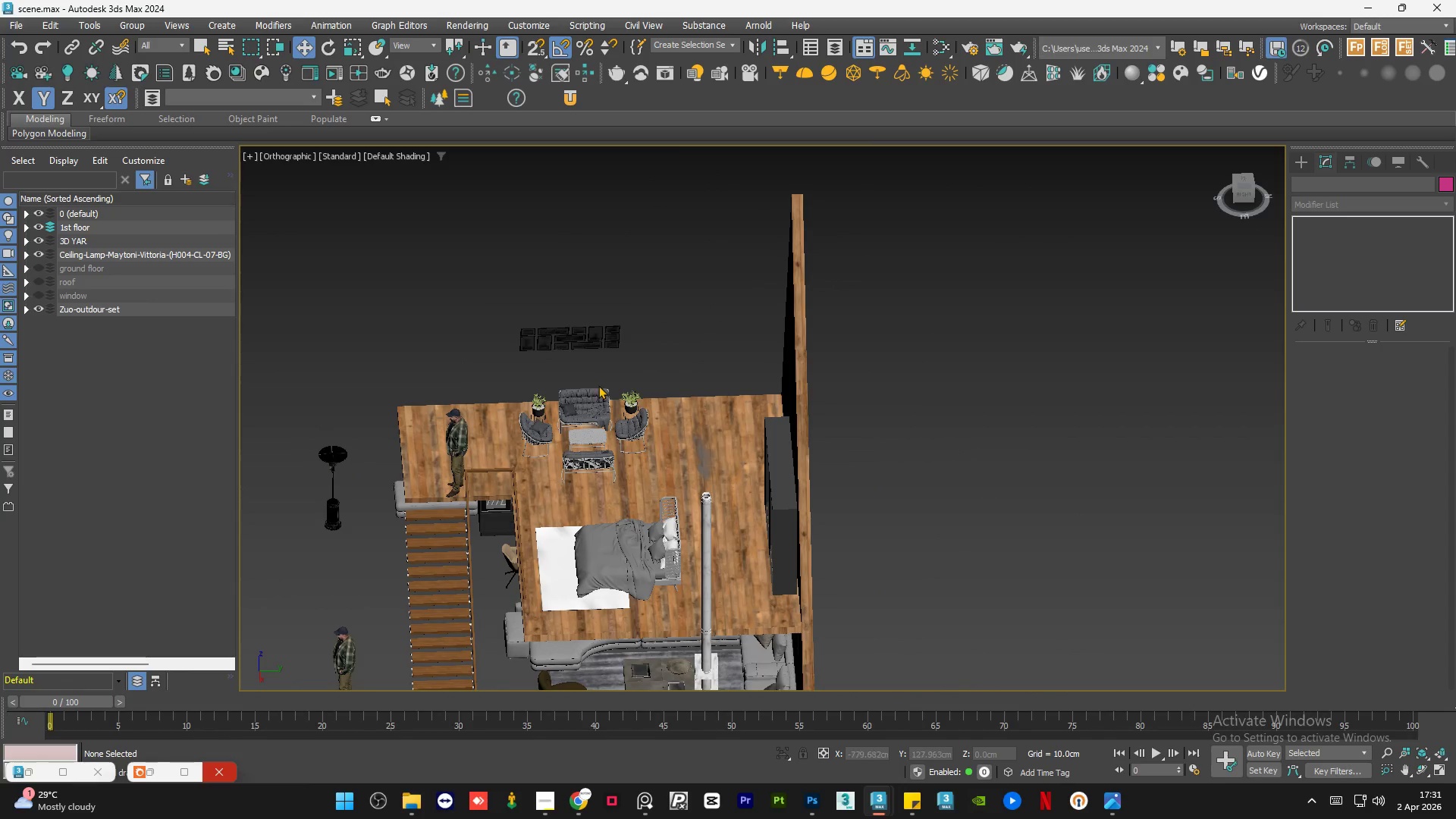 
scroll: coordinate [703, 406], scroll_direction: up, amount: 1.0
 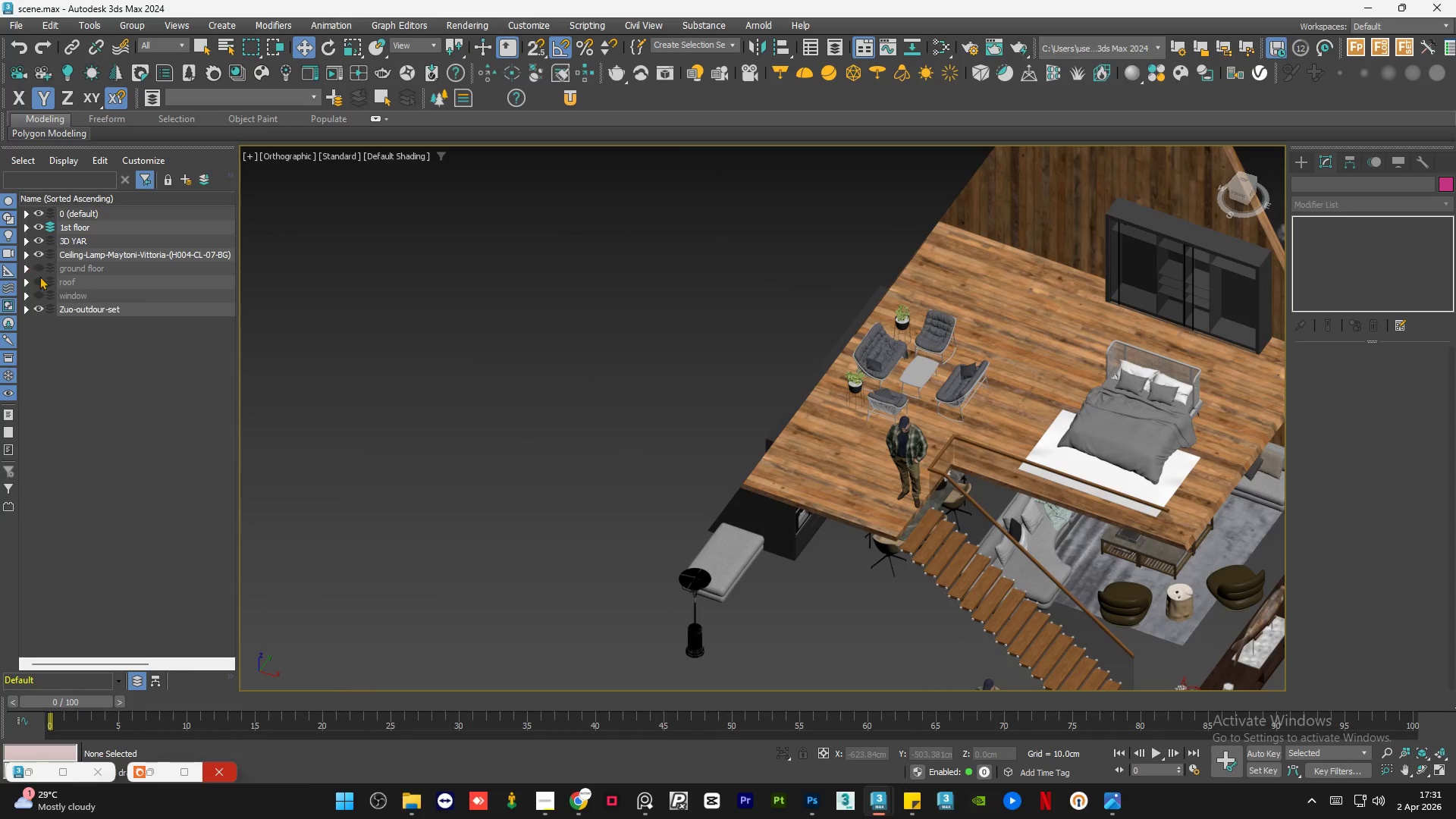 
double_click([37, 280])
 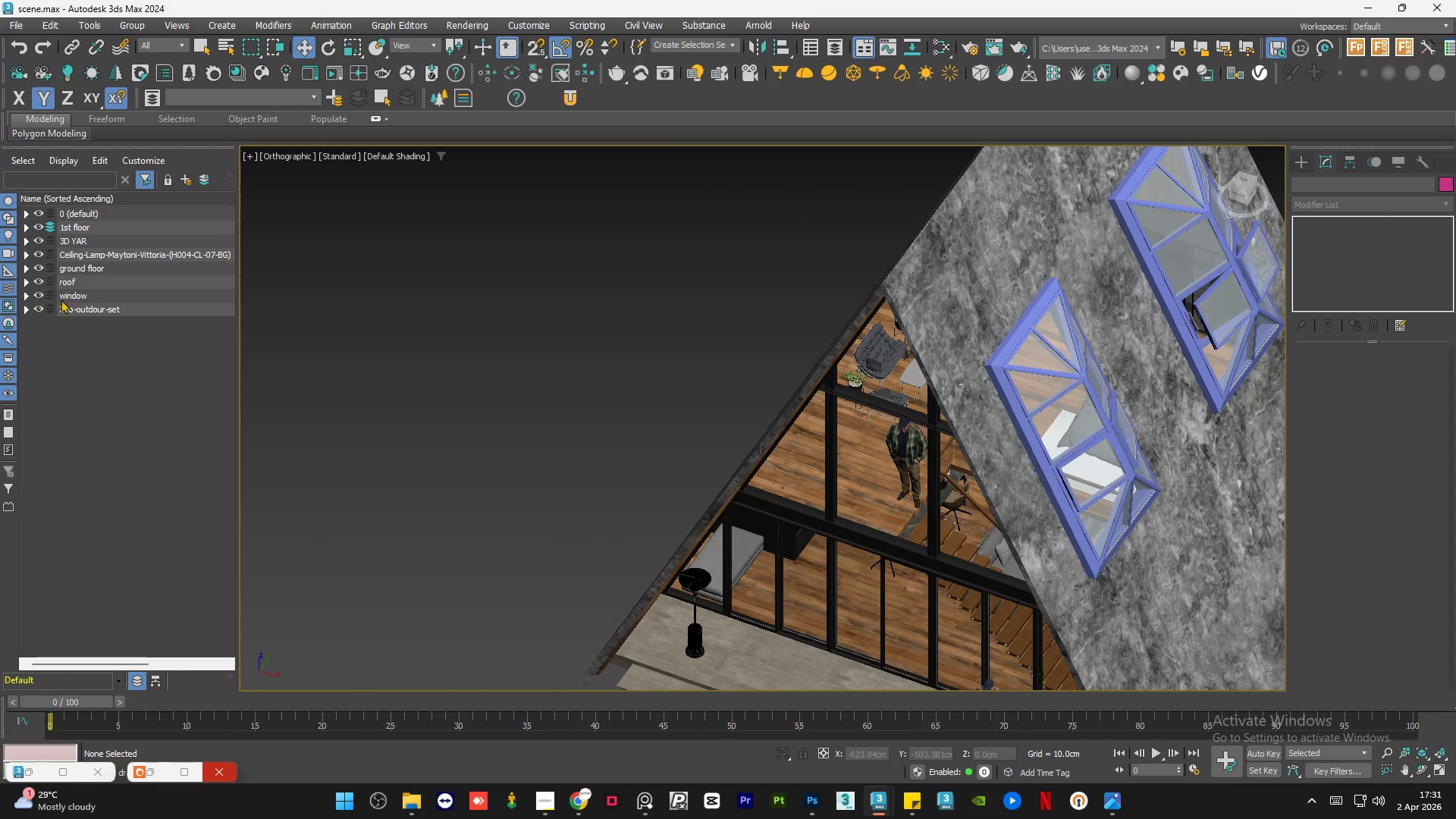 
double_click([502, 342])
 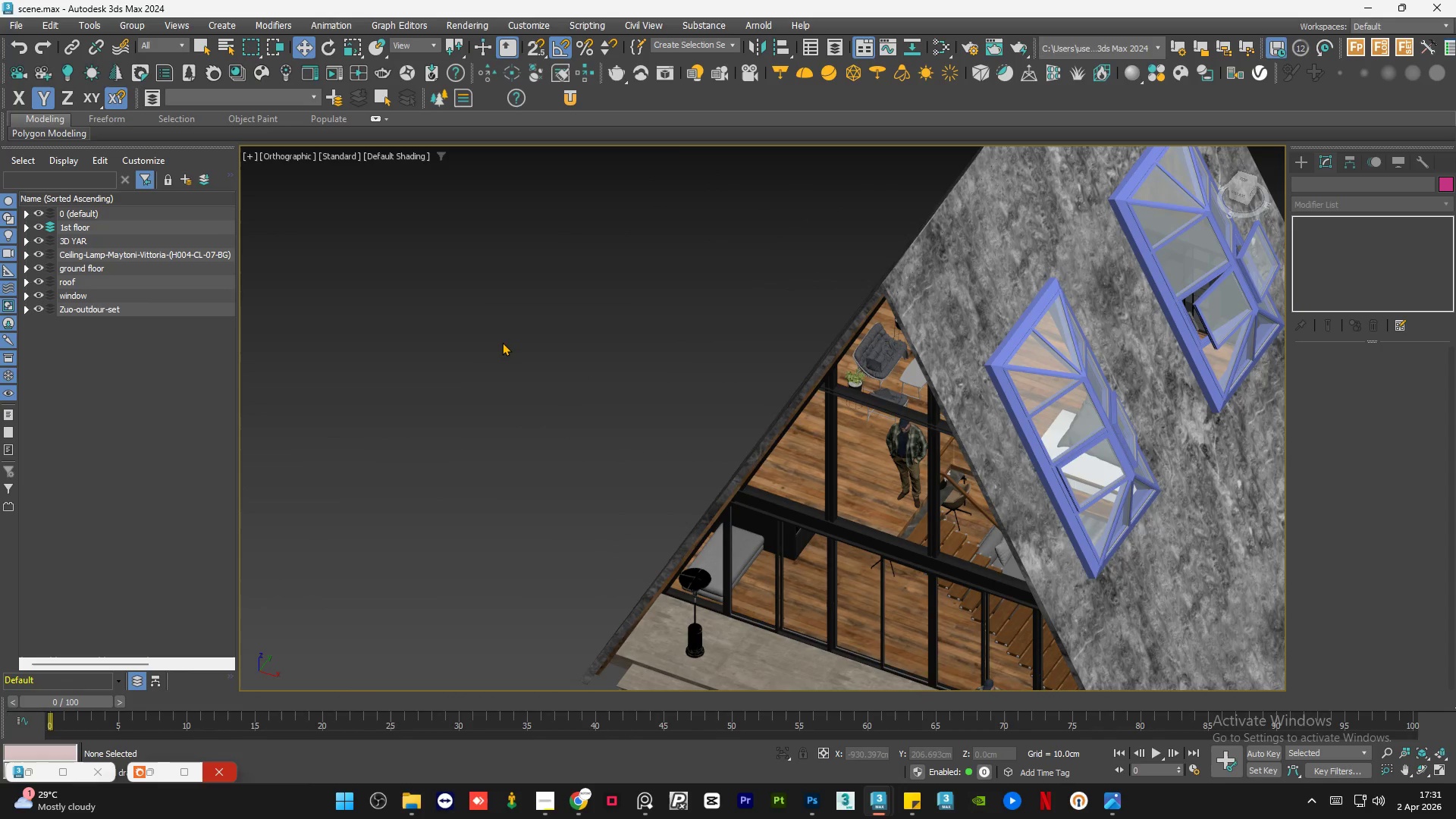 
key(Control+S)
 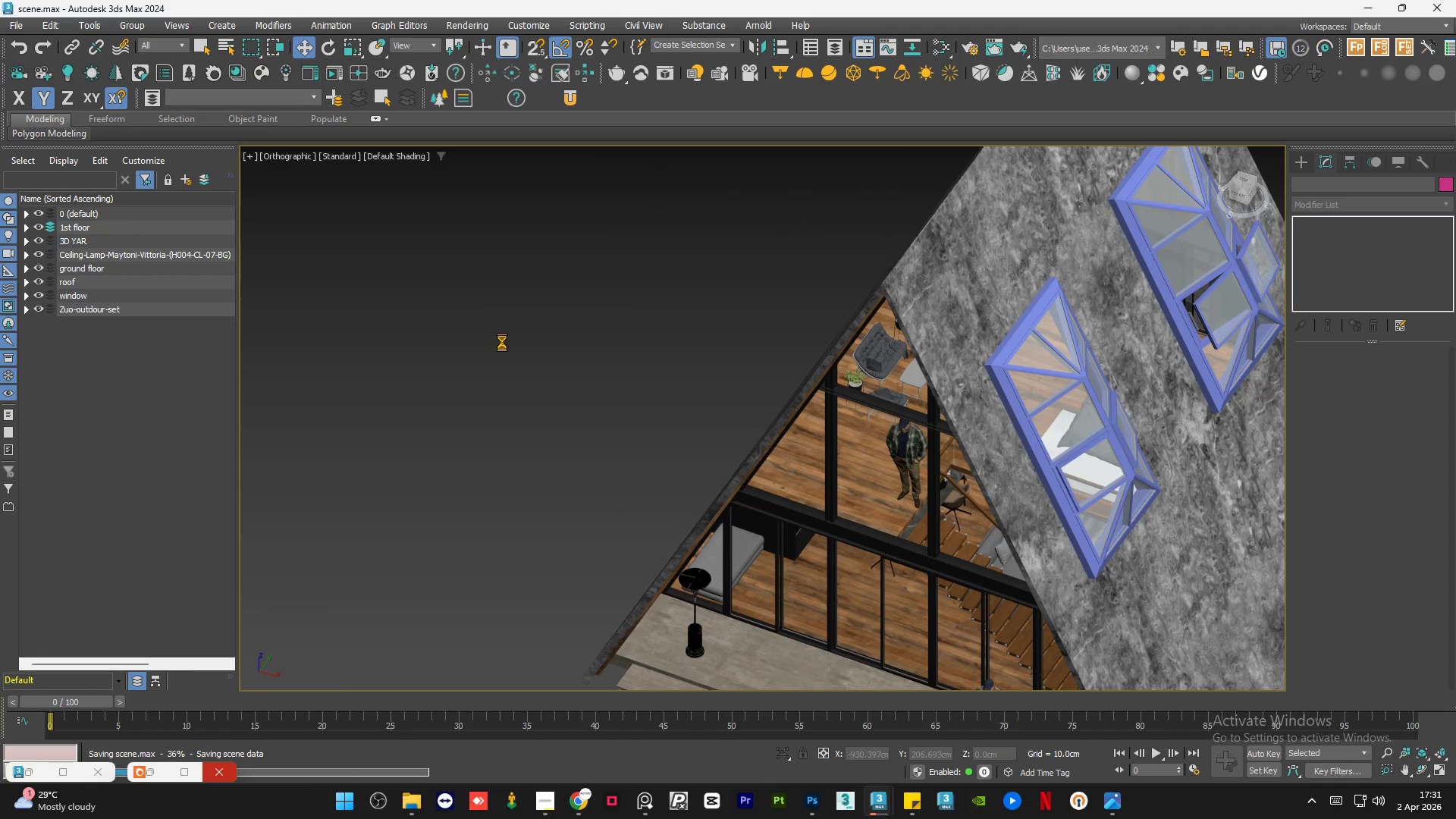 
scroll: coordinate [557, 403], scroll_direction: down, amount: 5.0
 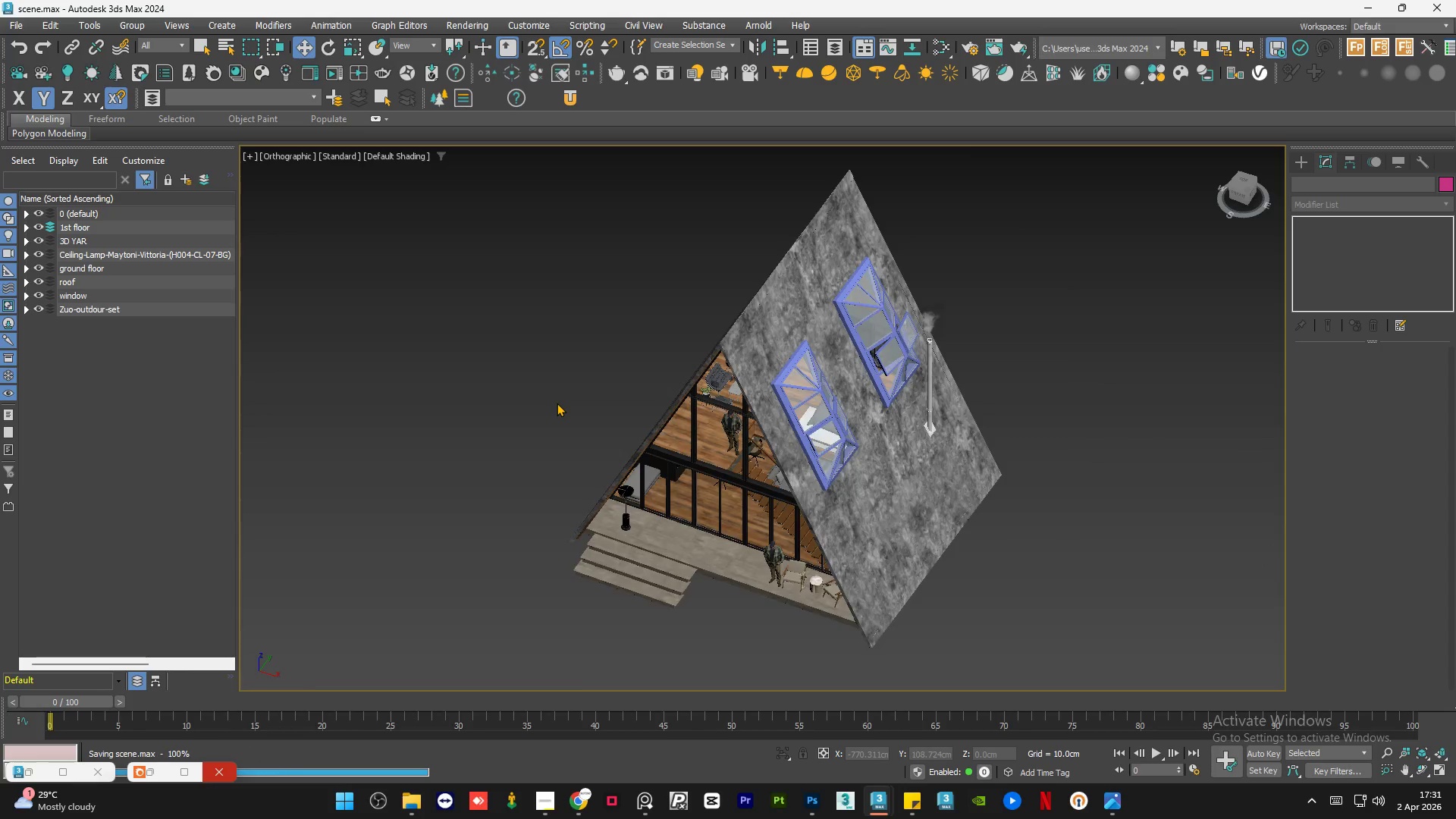 
hold_key(key=AltLeft, duration=1.53)
 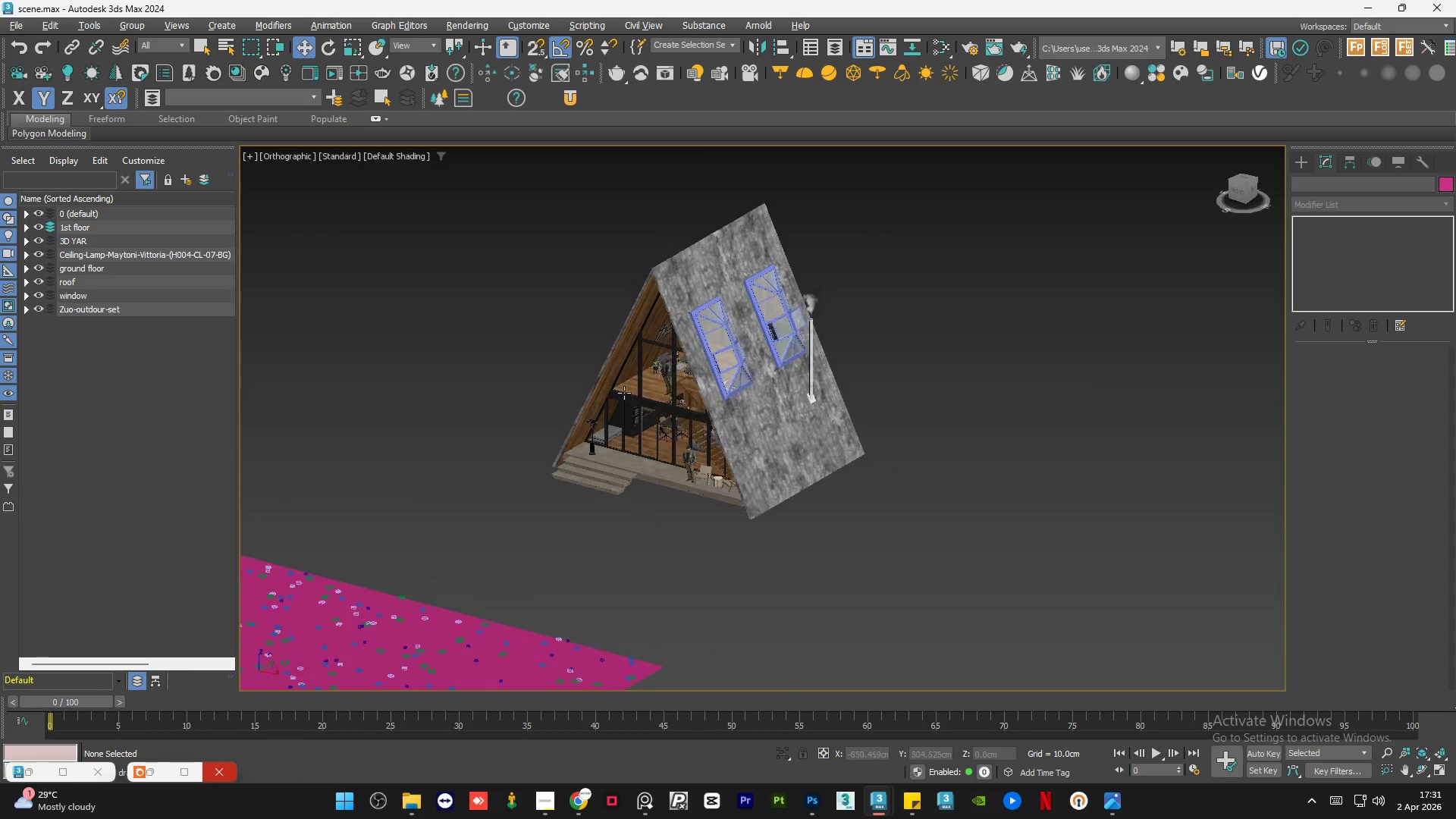 
hold_key(key=AltLeft, duration=0.55)
 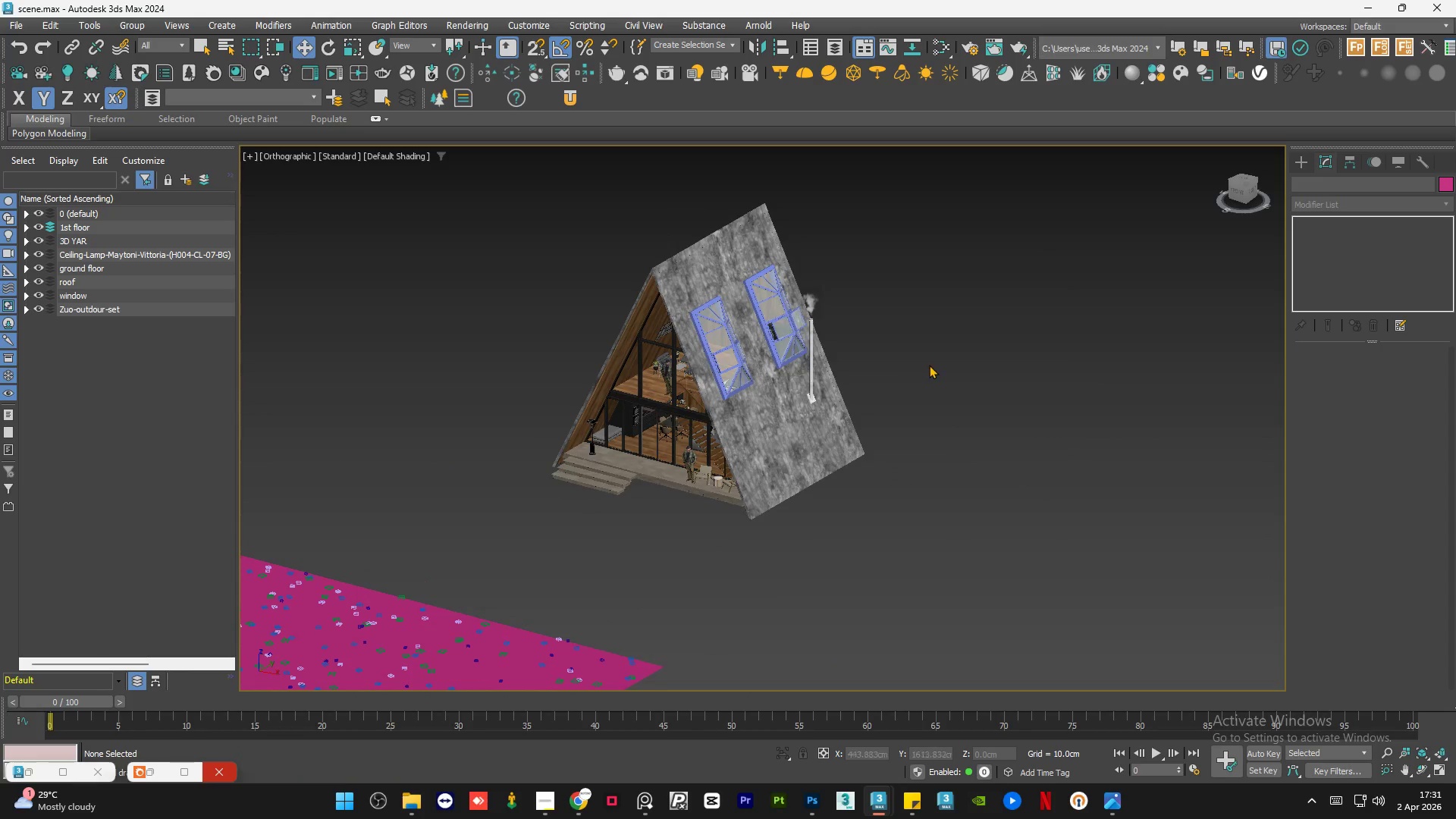 
left_click([929, 365])
 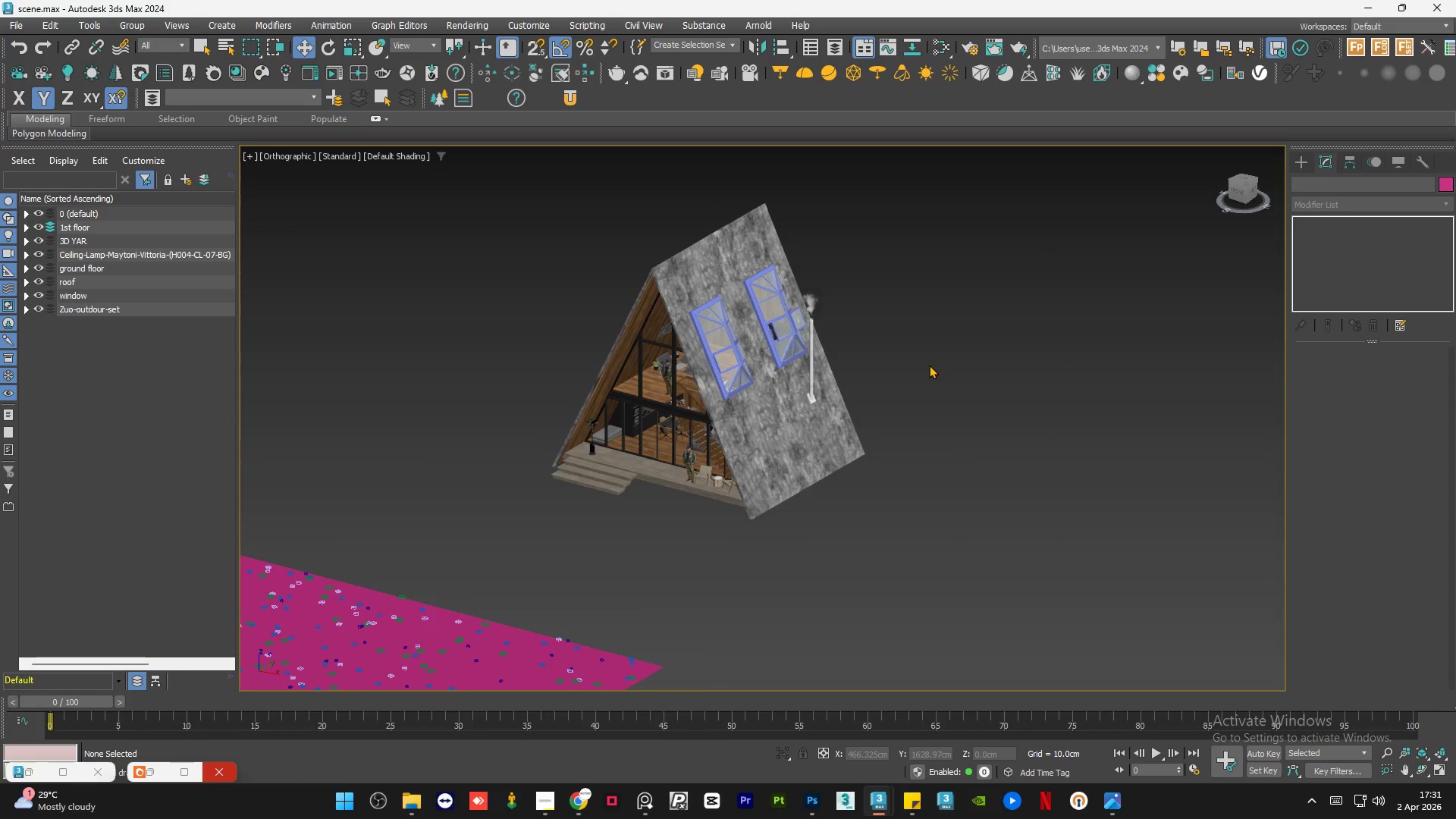 